 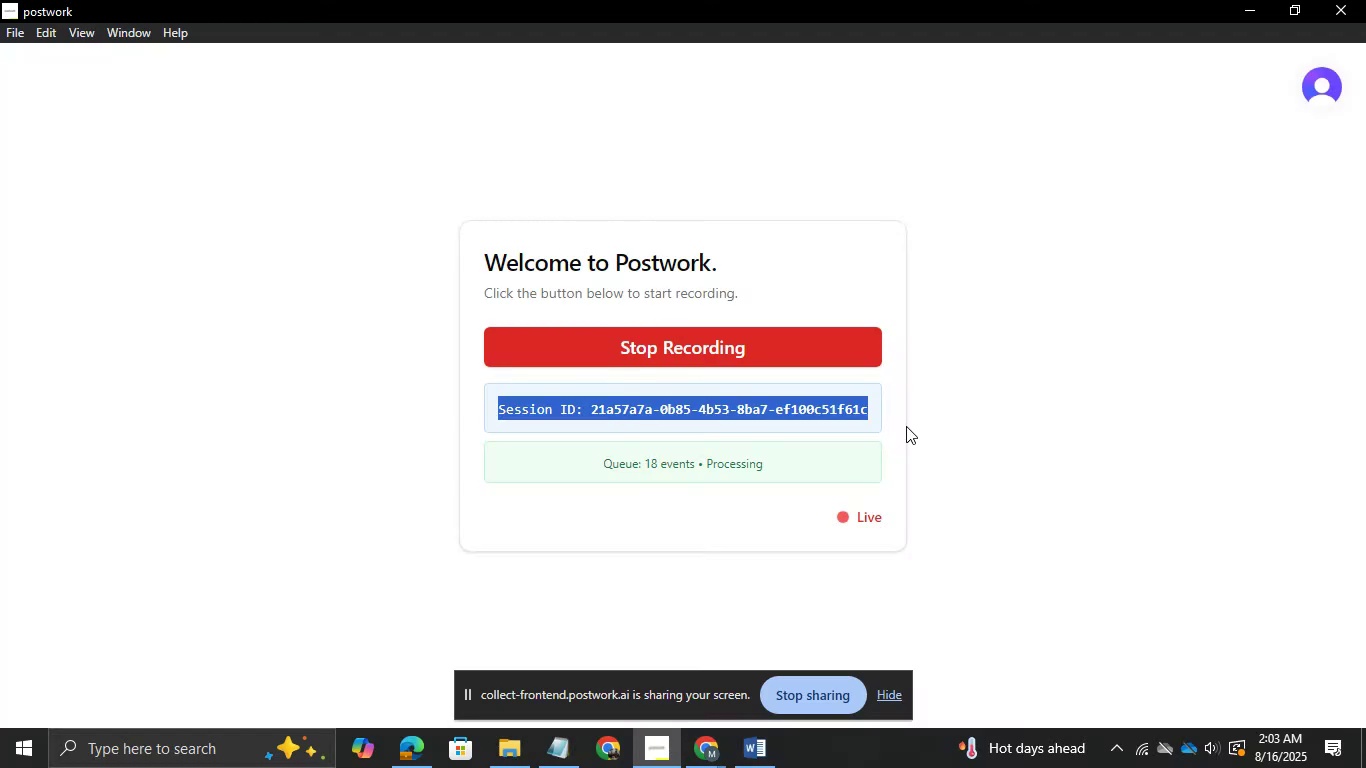 
key(Control+C)
 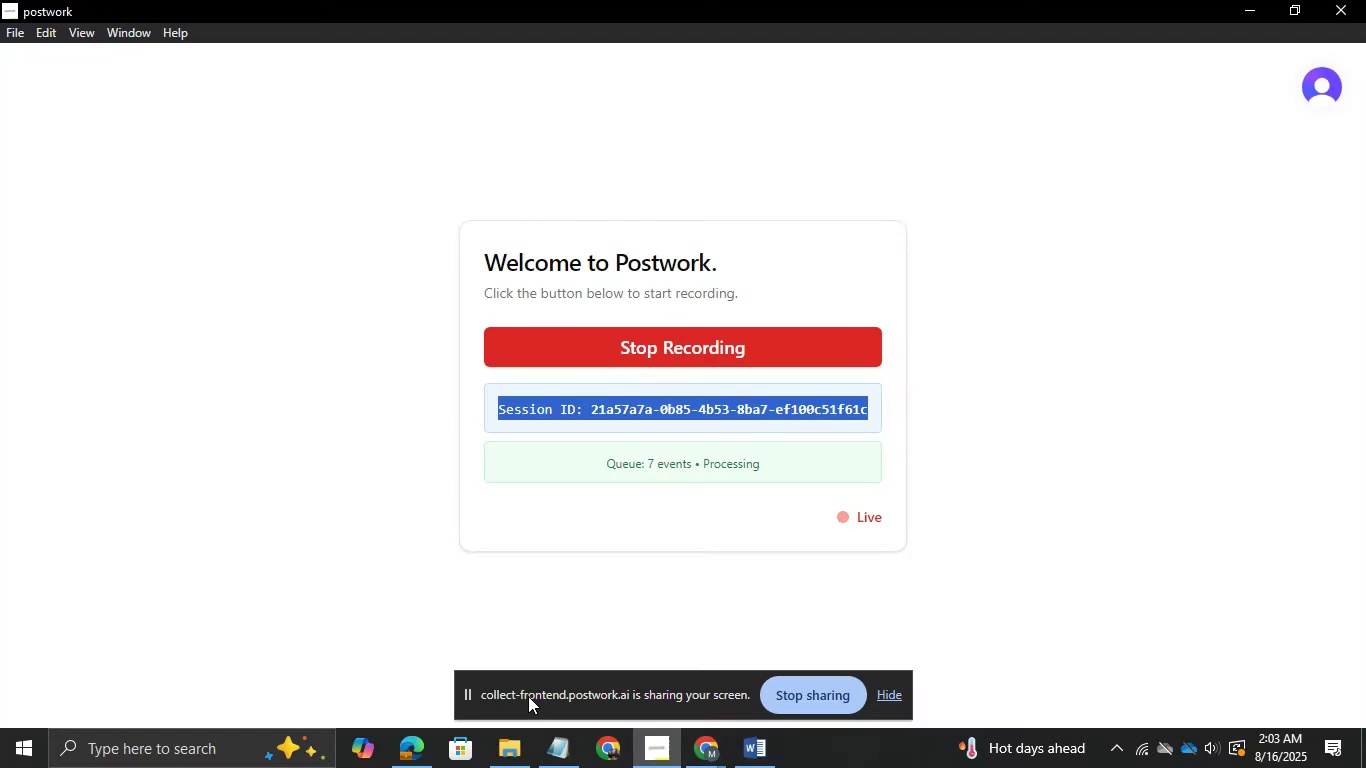 
mouse_move([710, 728])
 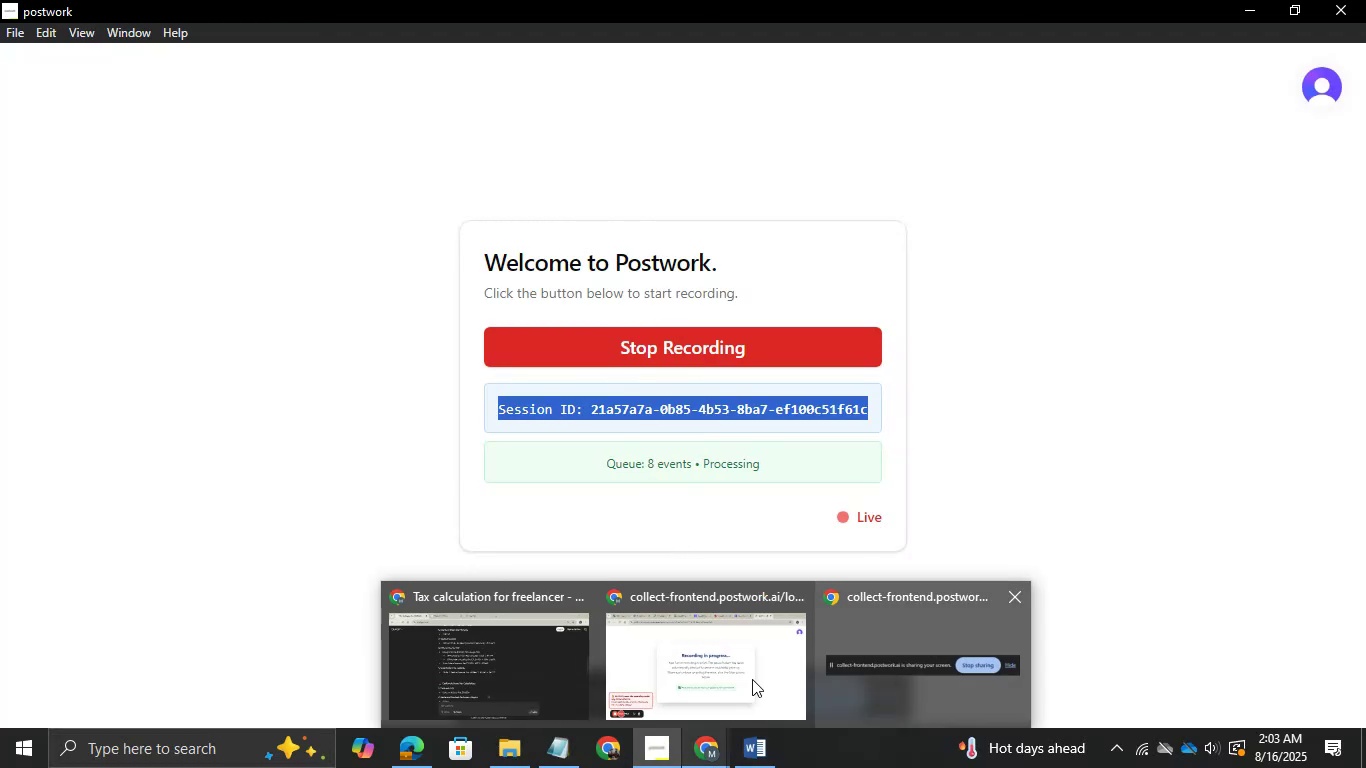 
left_click([506, 672])
 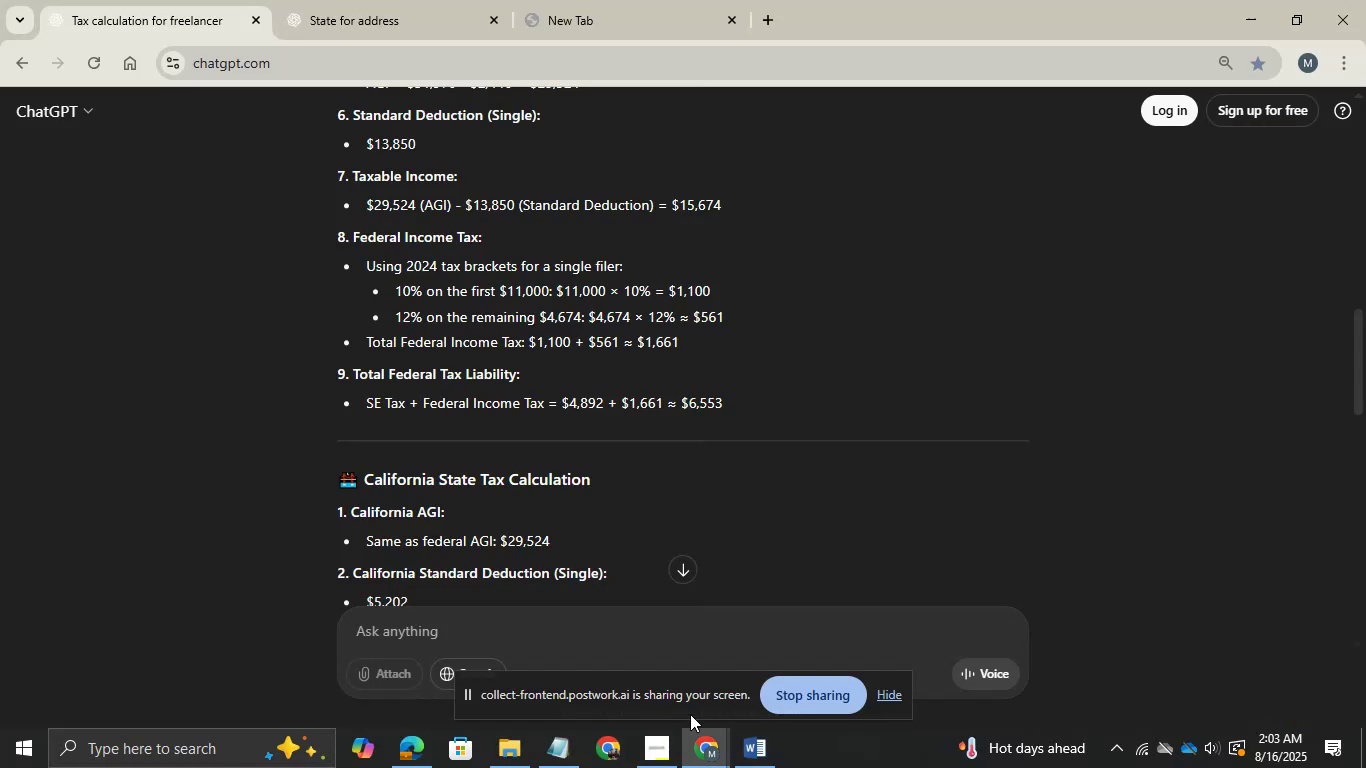 
left_click([702, 740])
 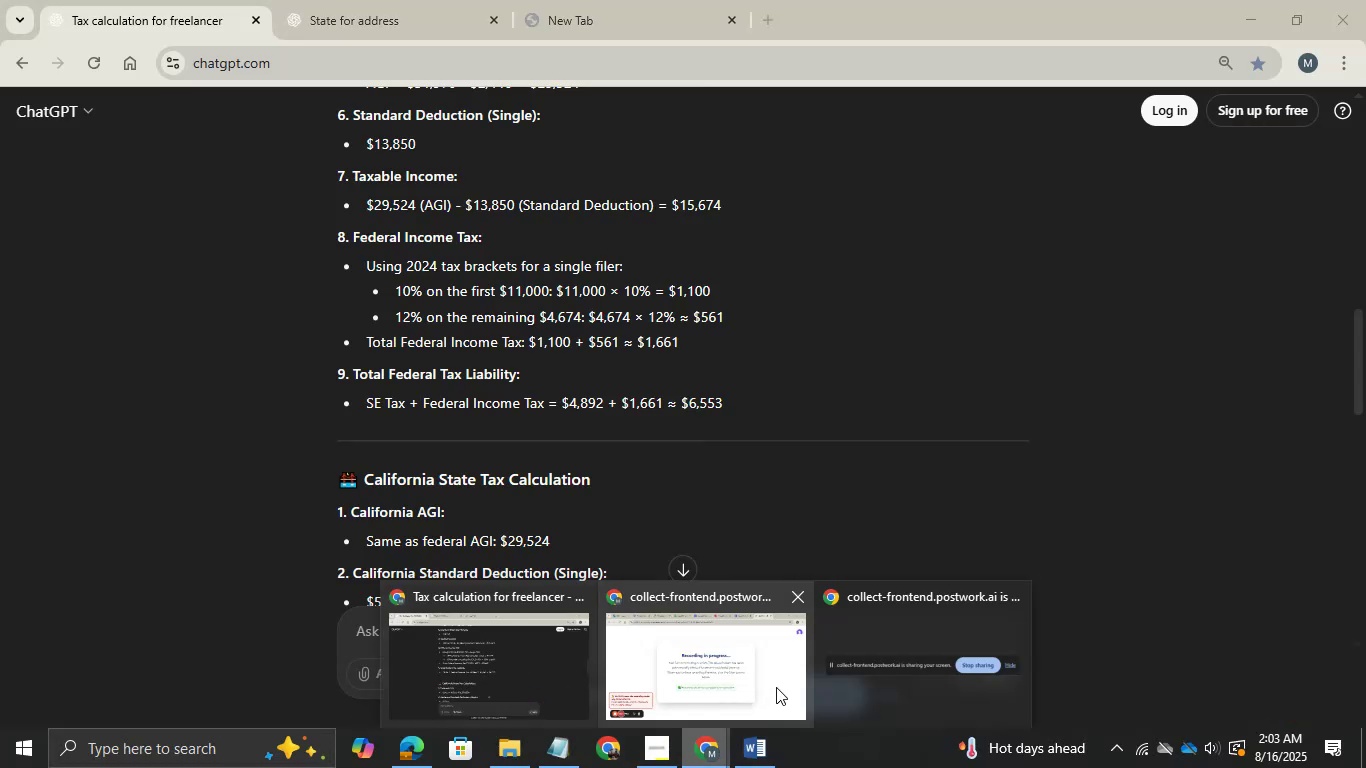 
left_click([752, 680])
 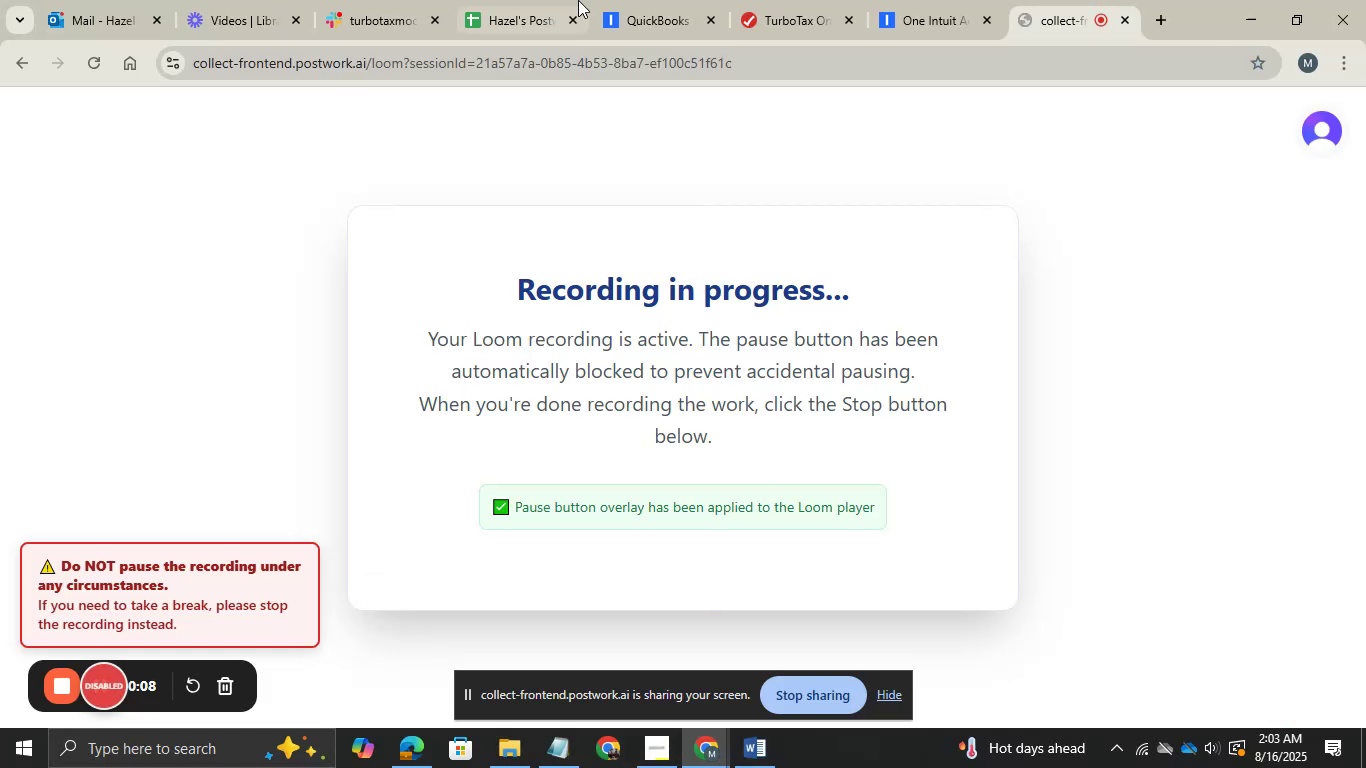 
left_click([557, 5])
 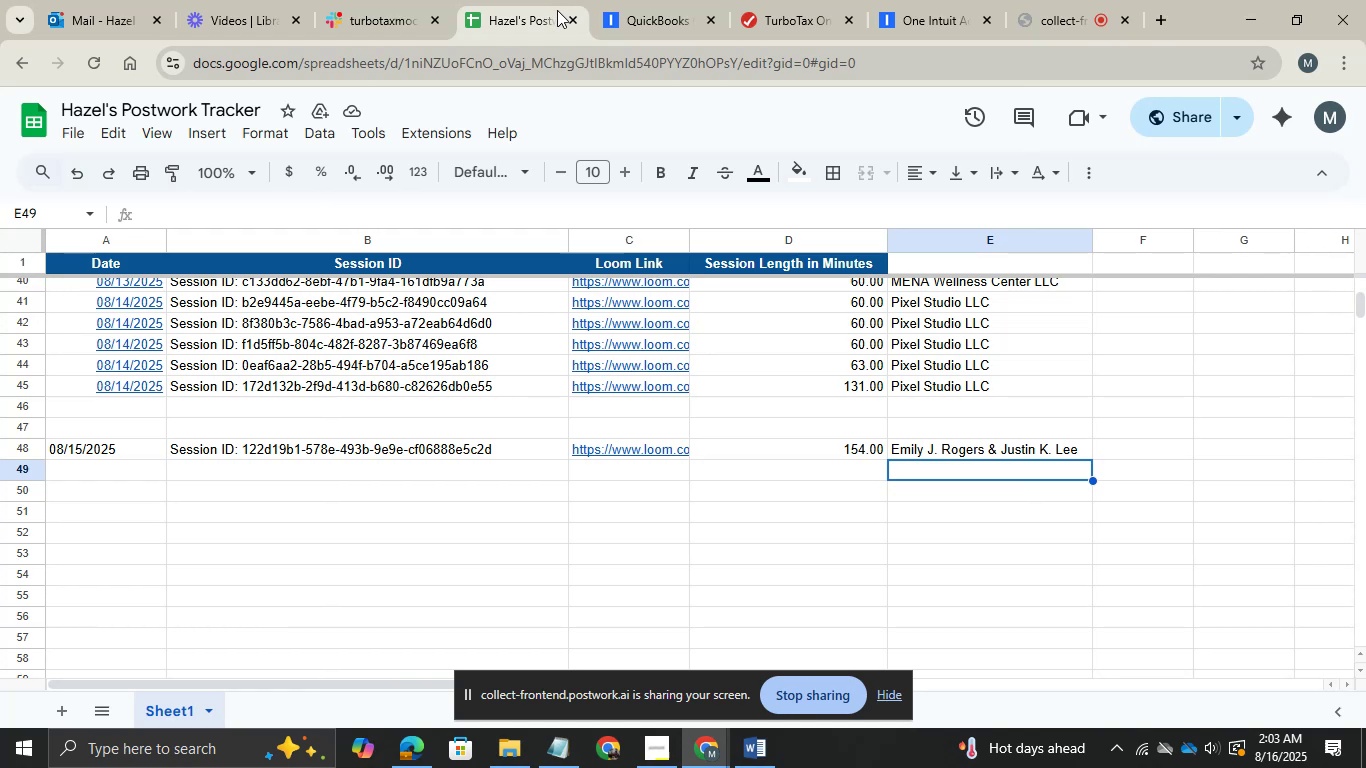 
left_click([367, 473])
 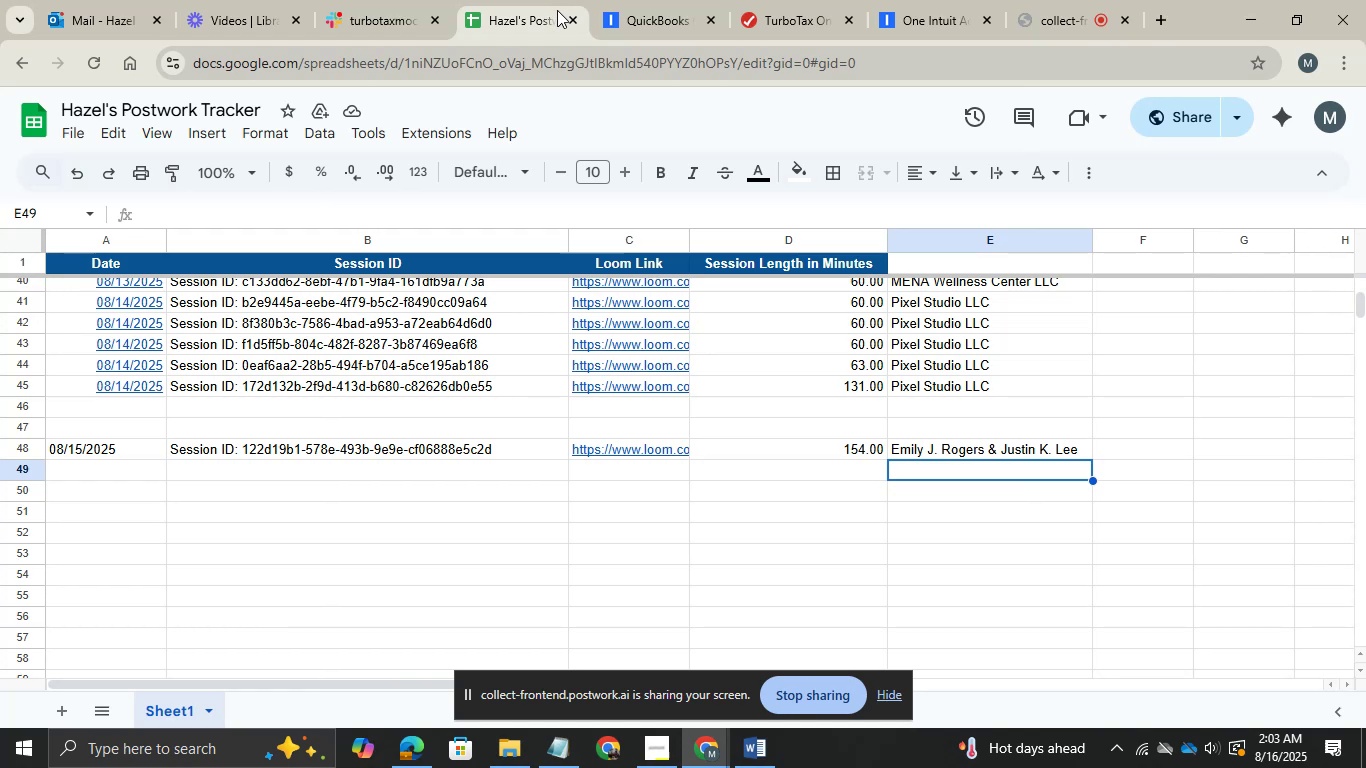 
key(Control+V)
 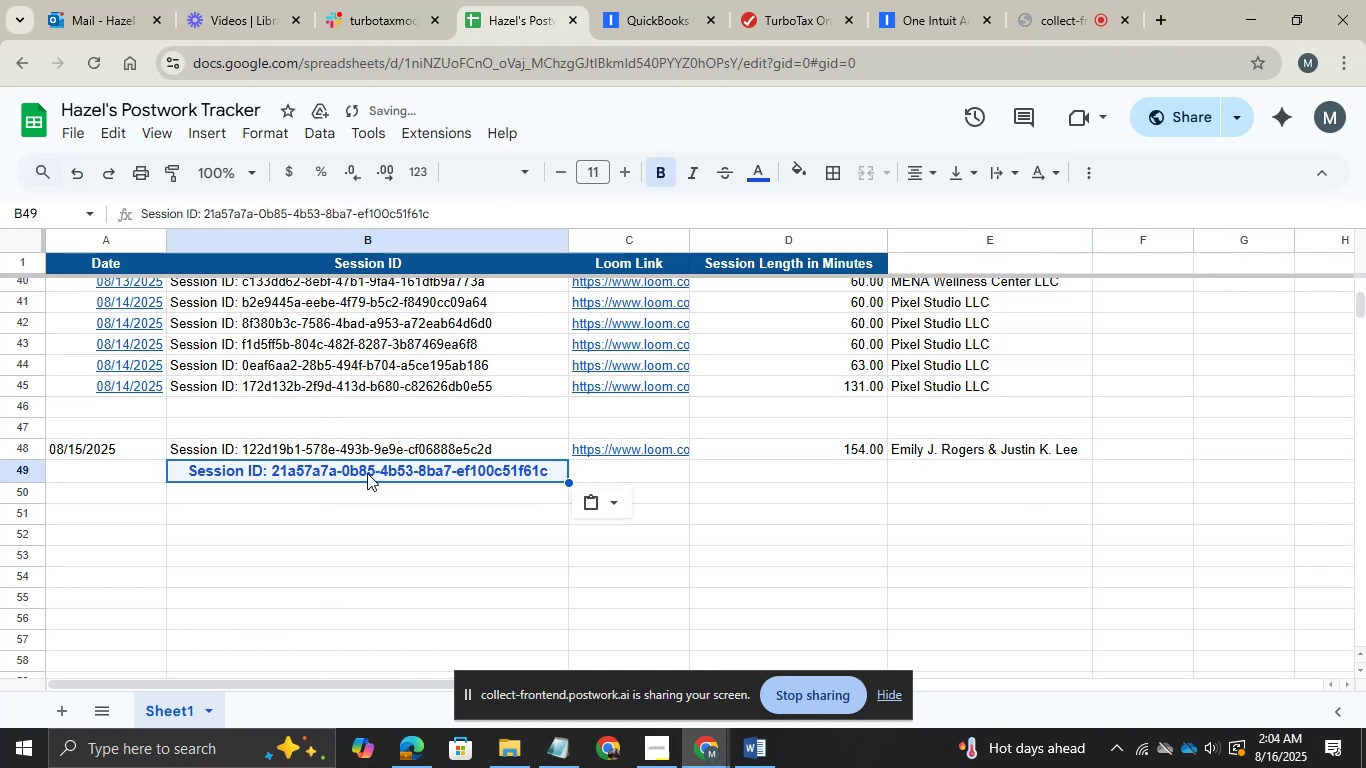 
left_click([351, 451])
 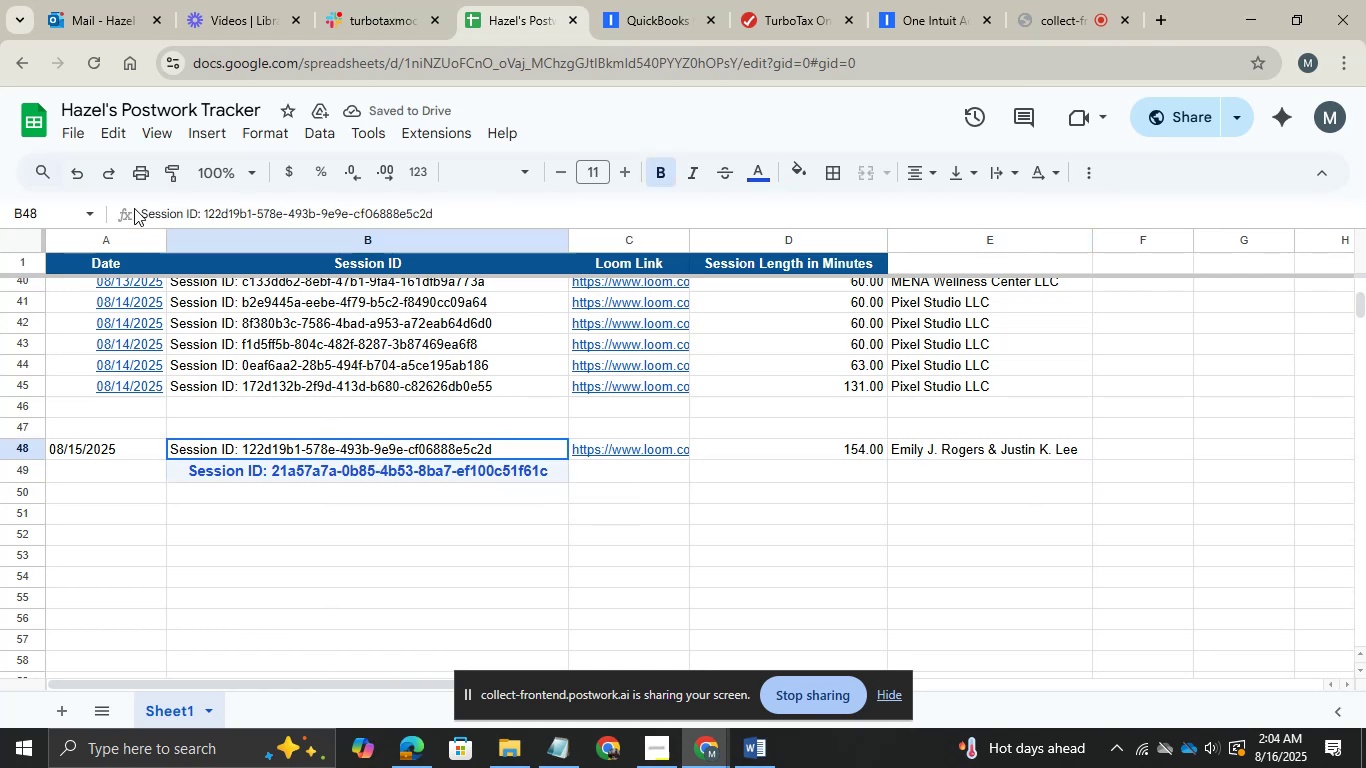 
left_click([171, 181])
 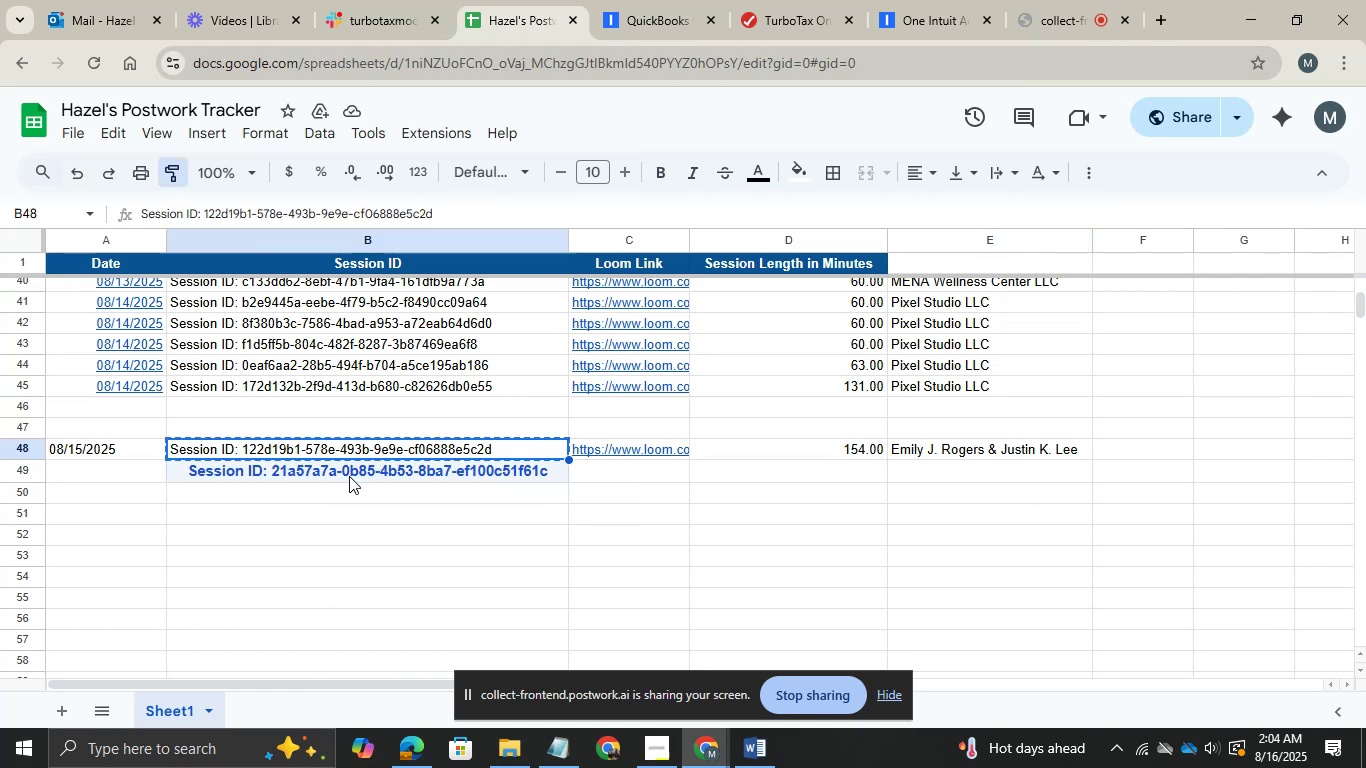 
left_click([352, 474])
 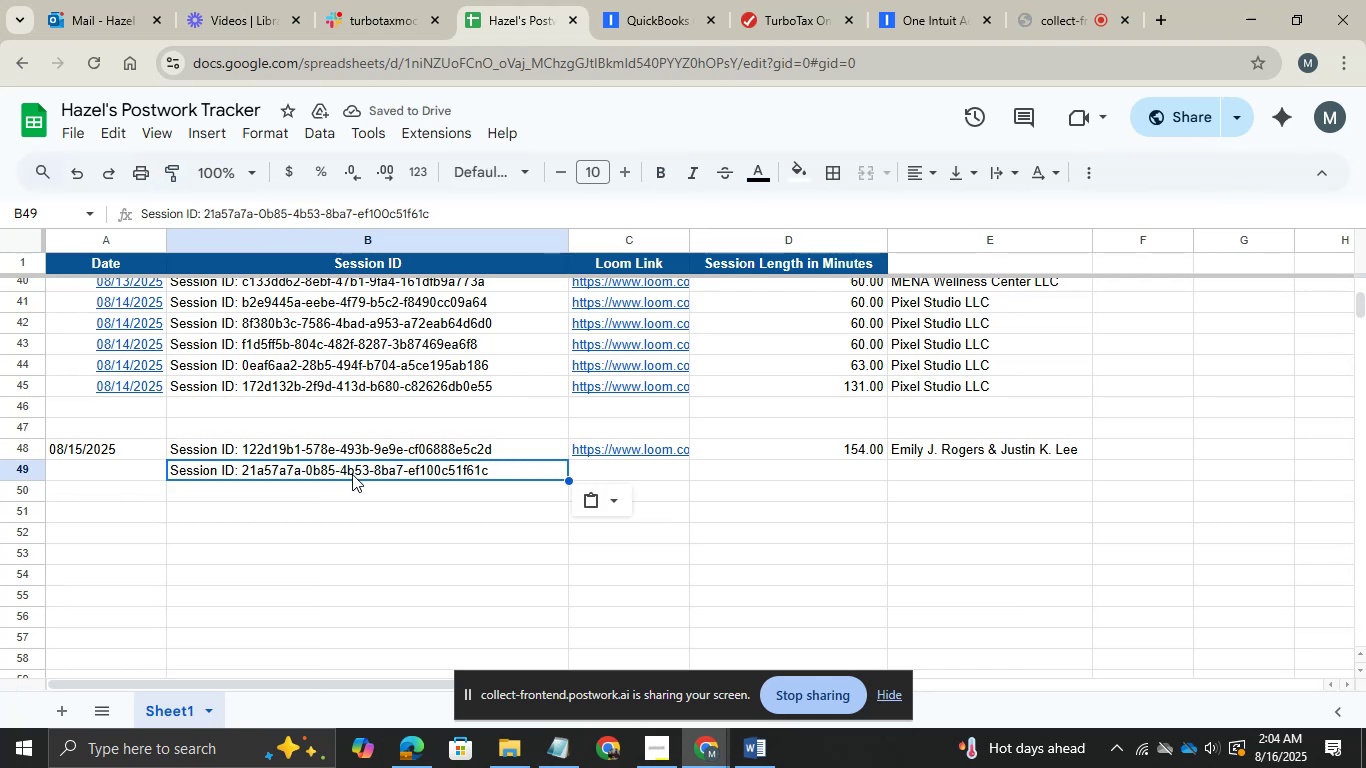 
wait(6.28)
 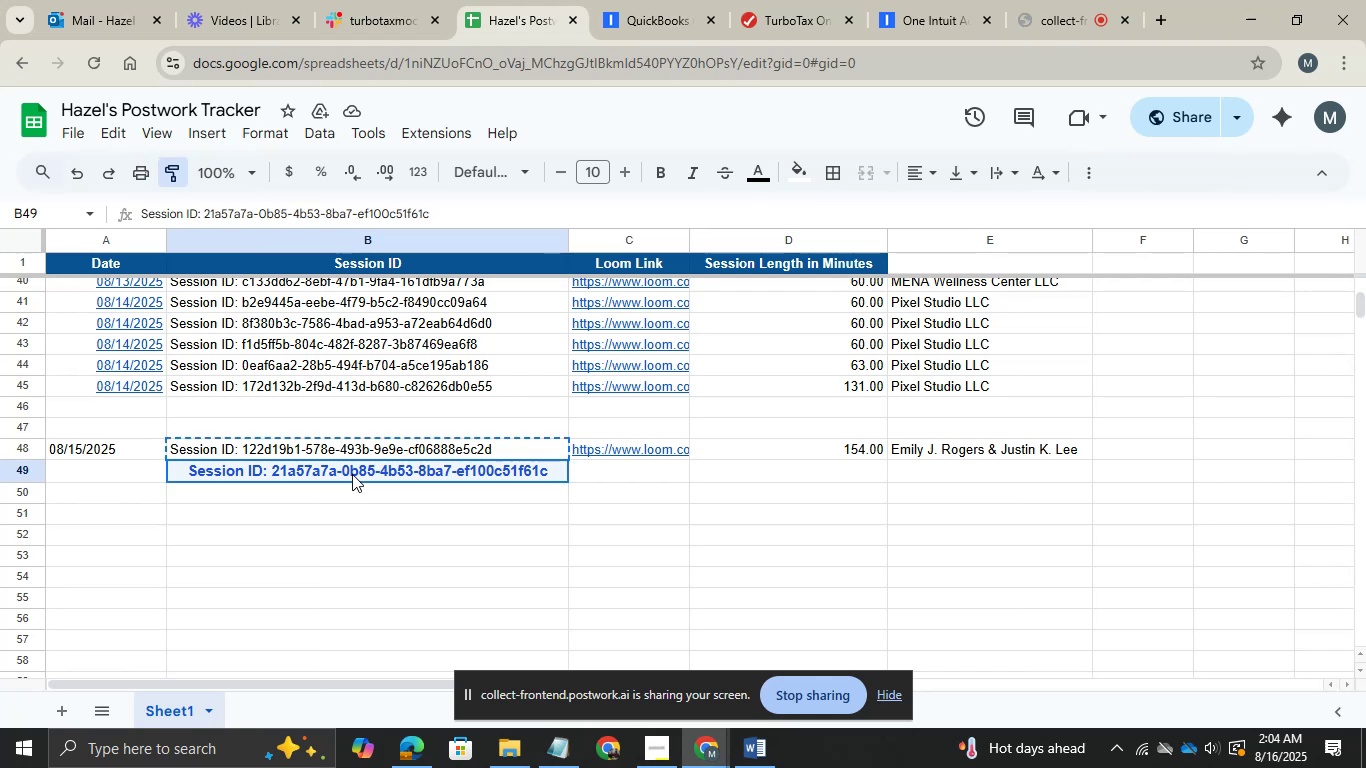 
left_click([83, 451])
 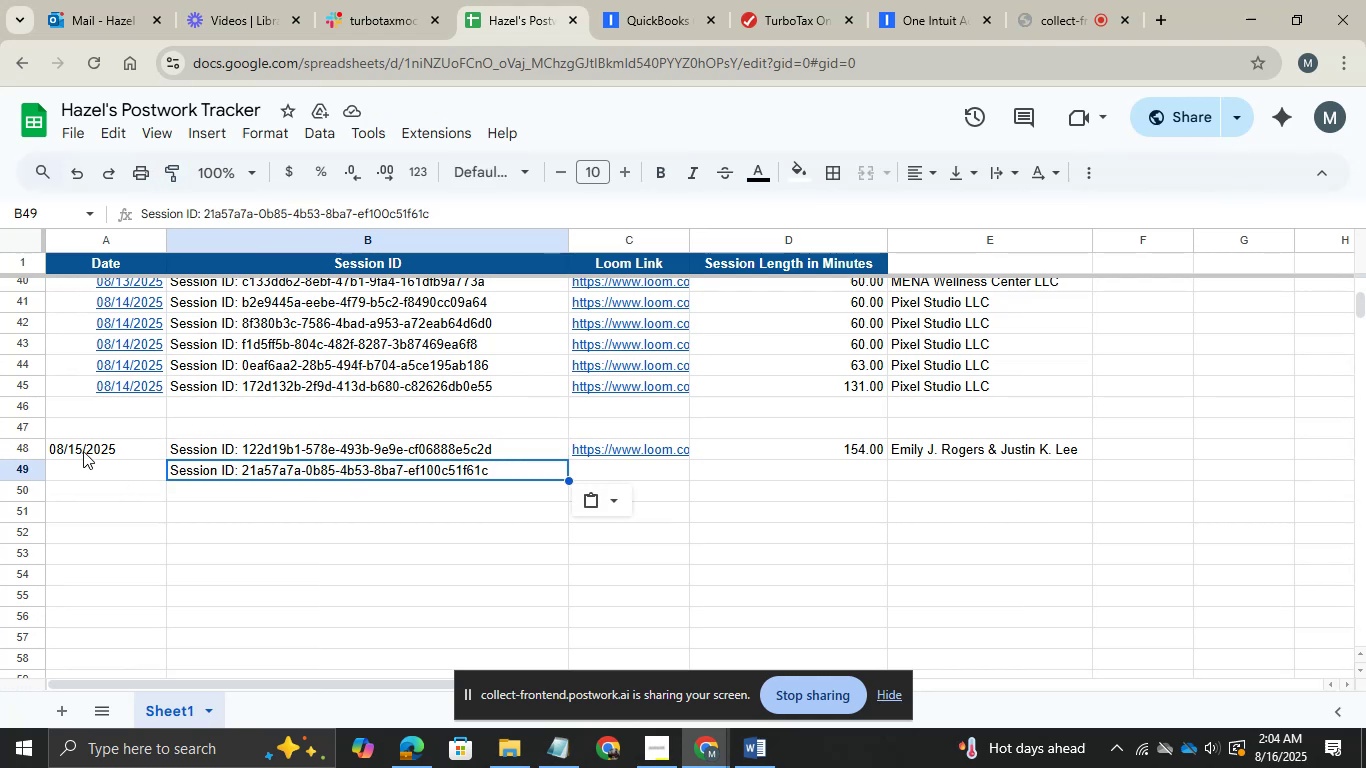 
key(Control+C)
 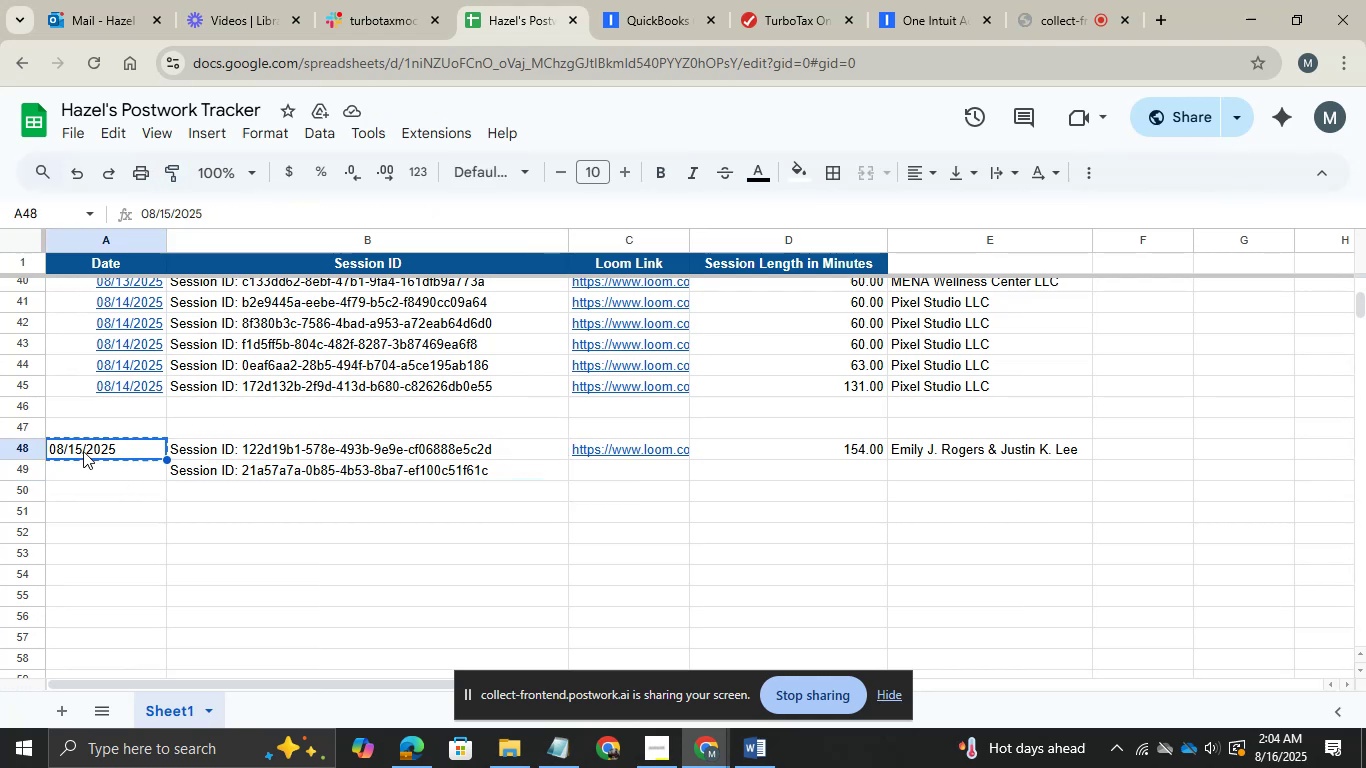 
key(ArrowLeft)
 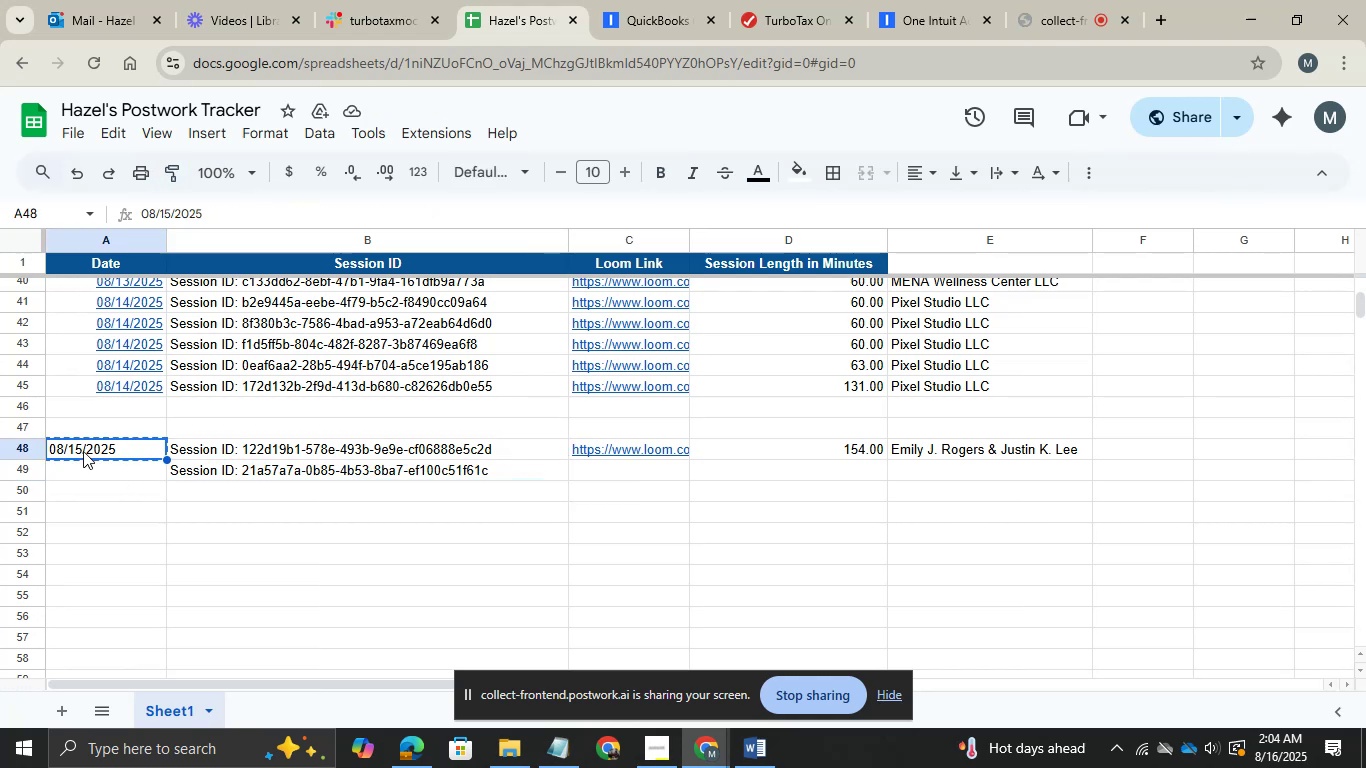 
key(ArrowDown)
 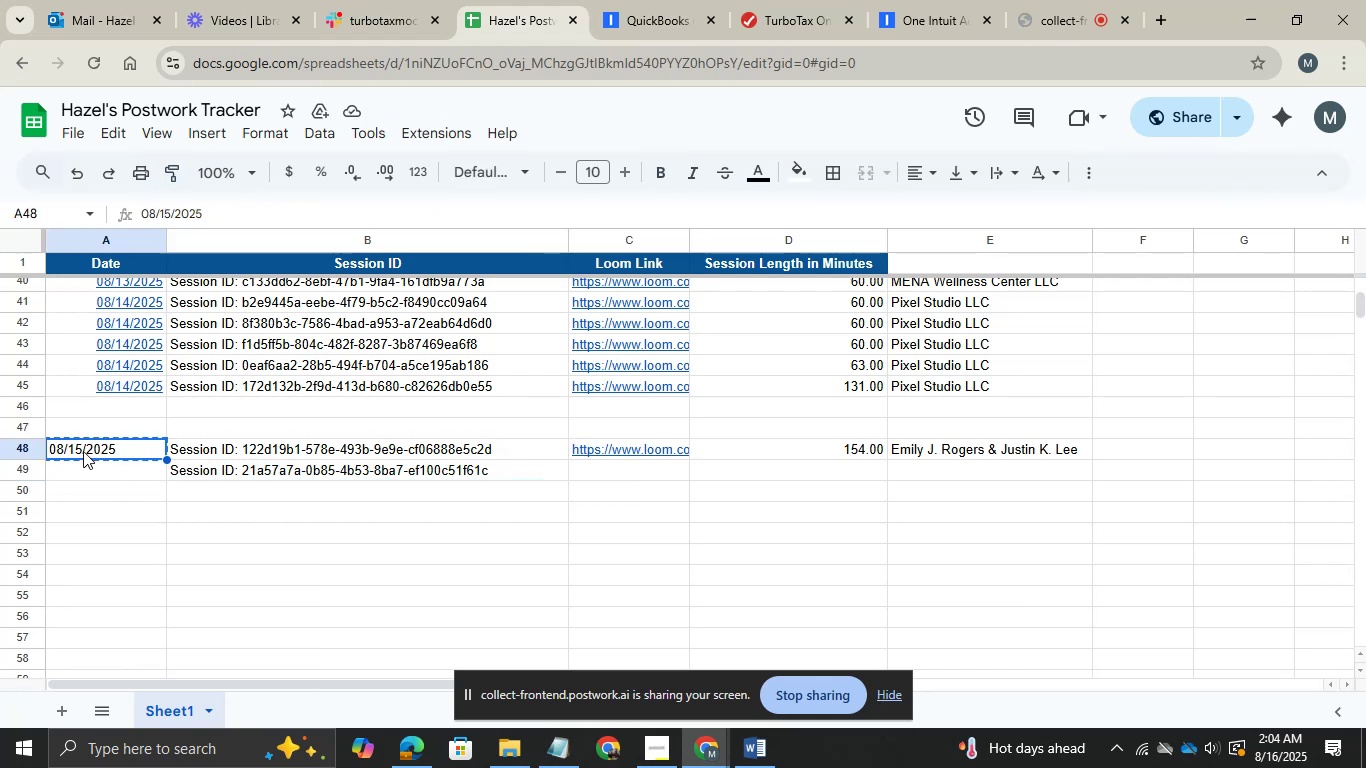 
key(Control+V)
 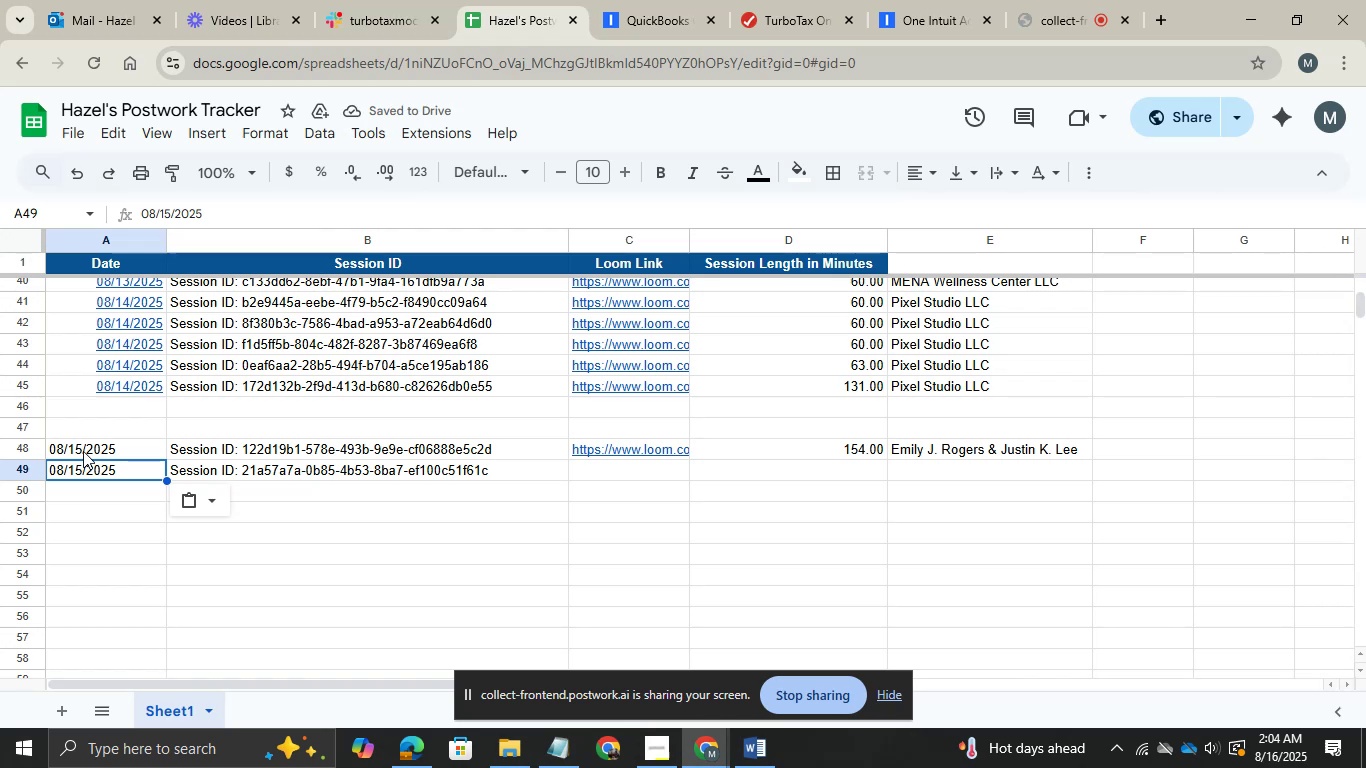 
wait(6.6)
 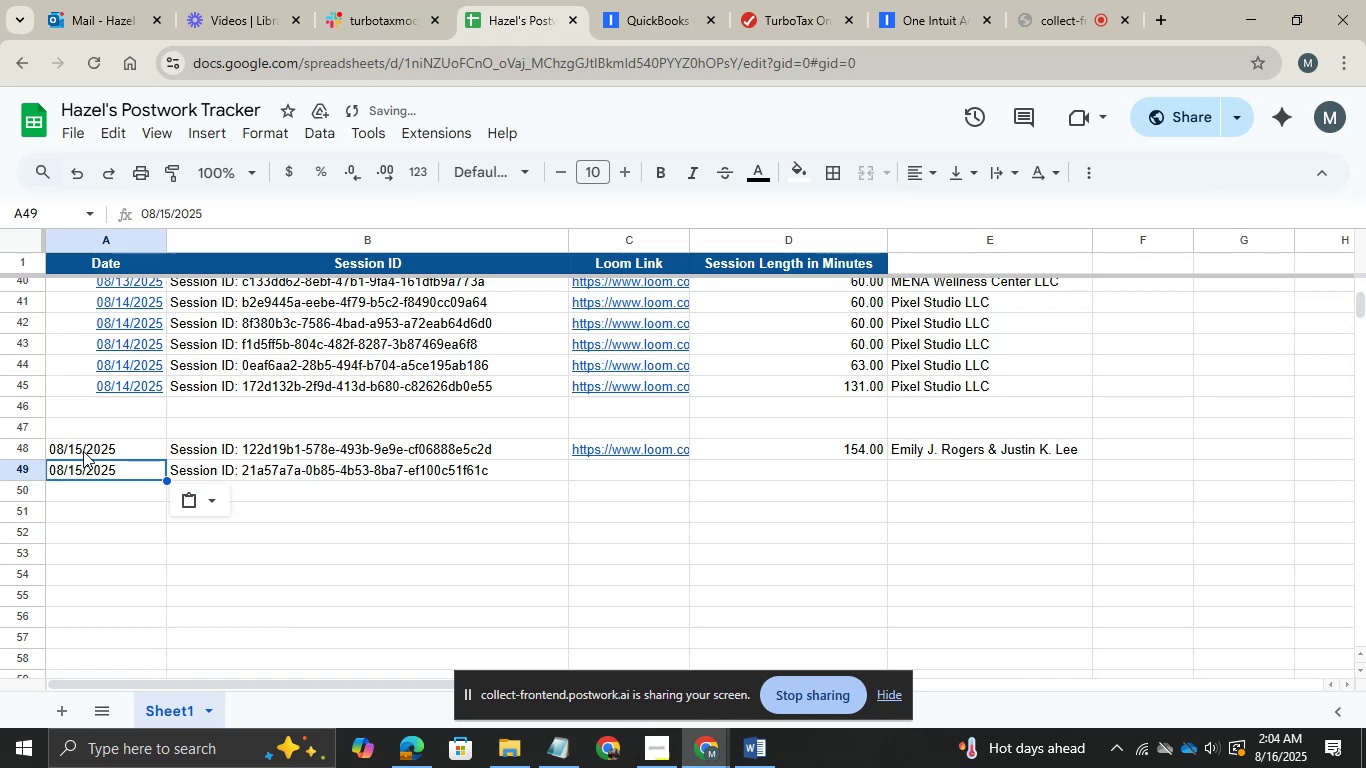 
left_click([756, 745])
 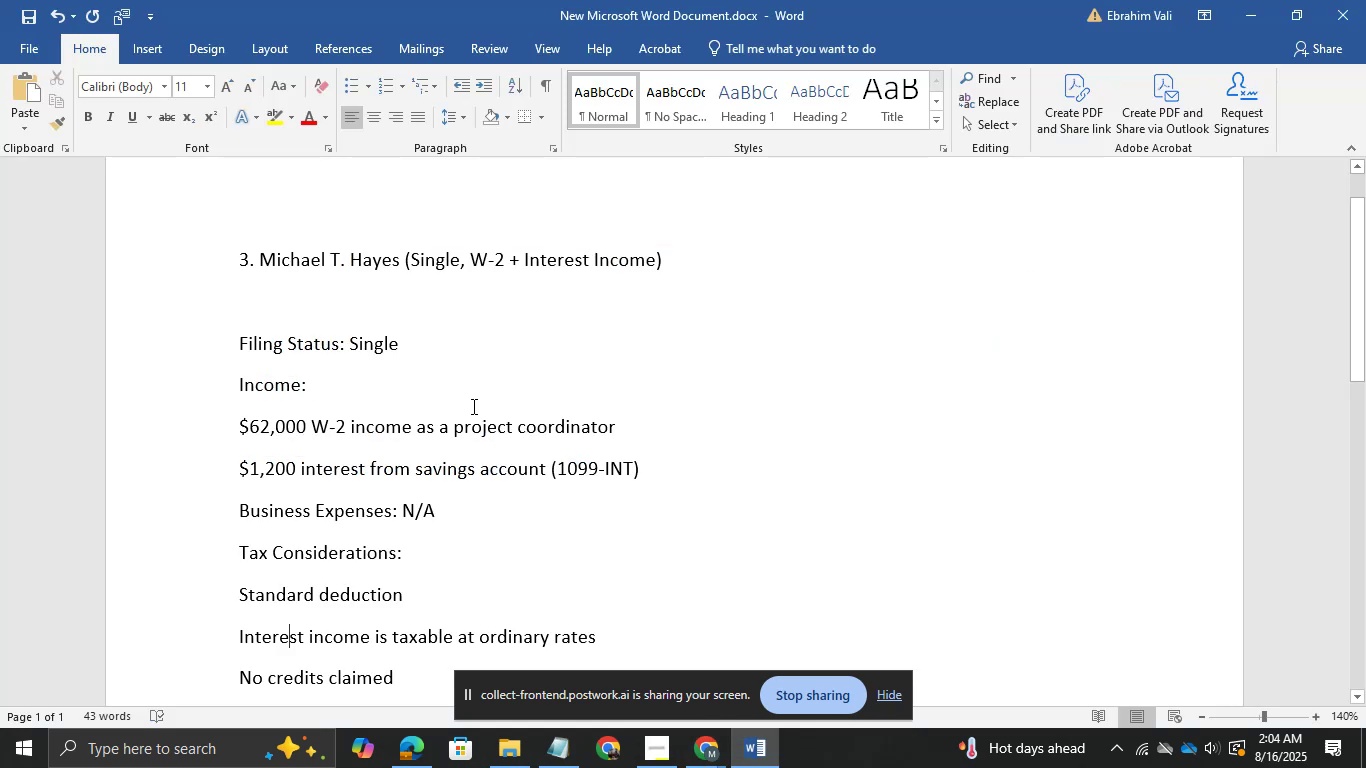 
wait(5.66)
 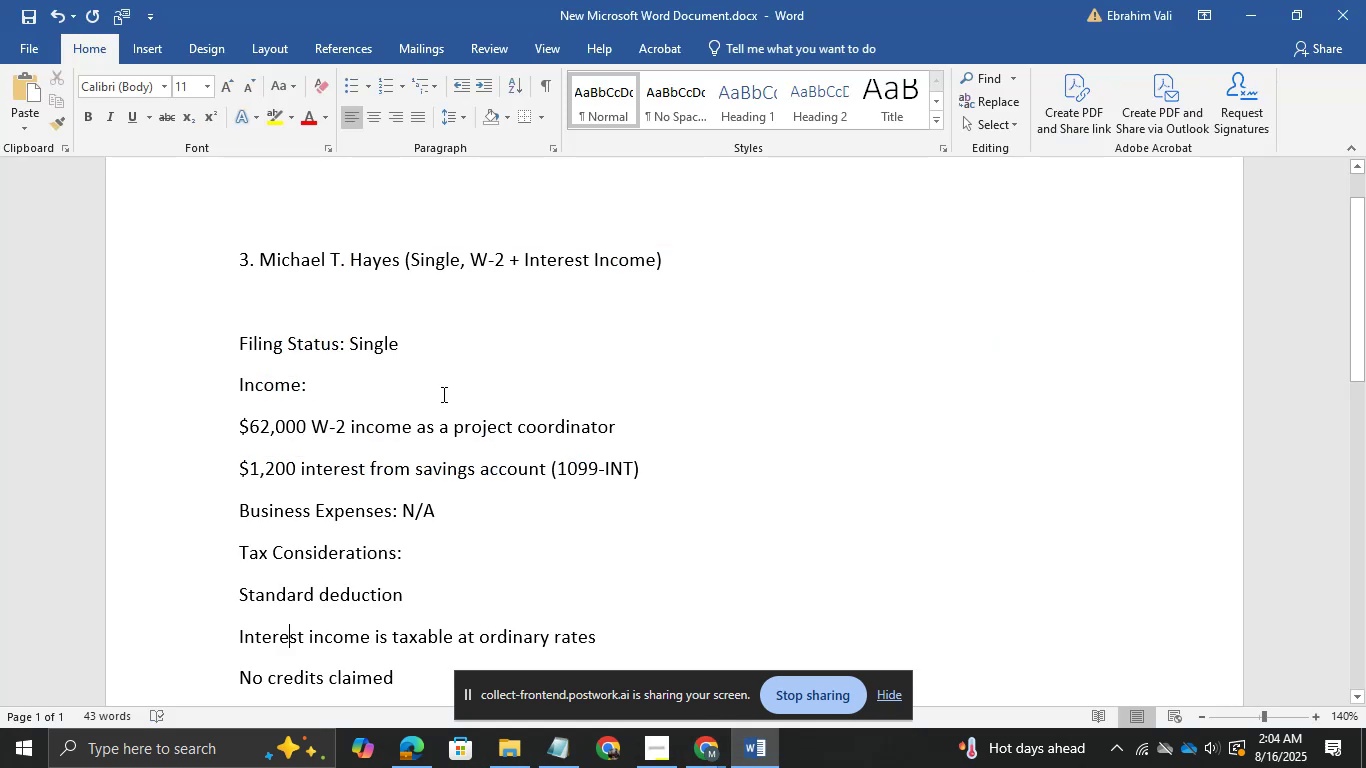 
left_click([1247, 2])
 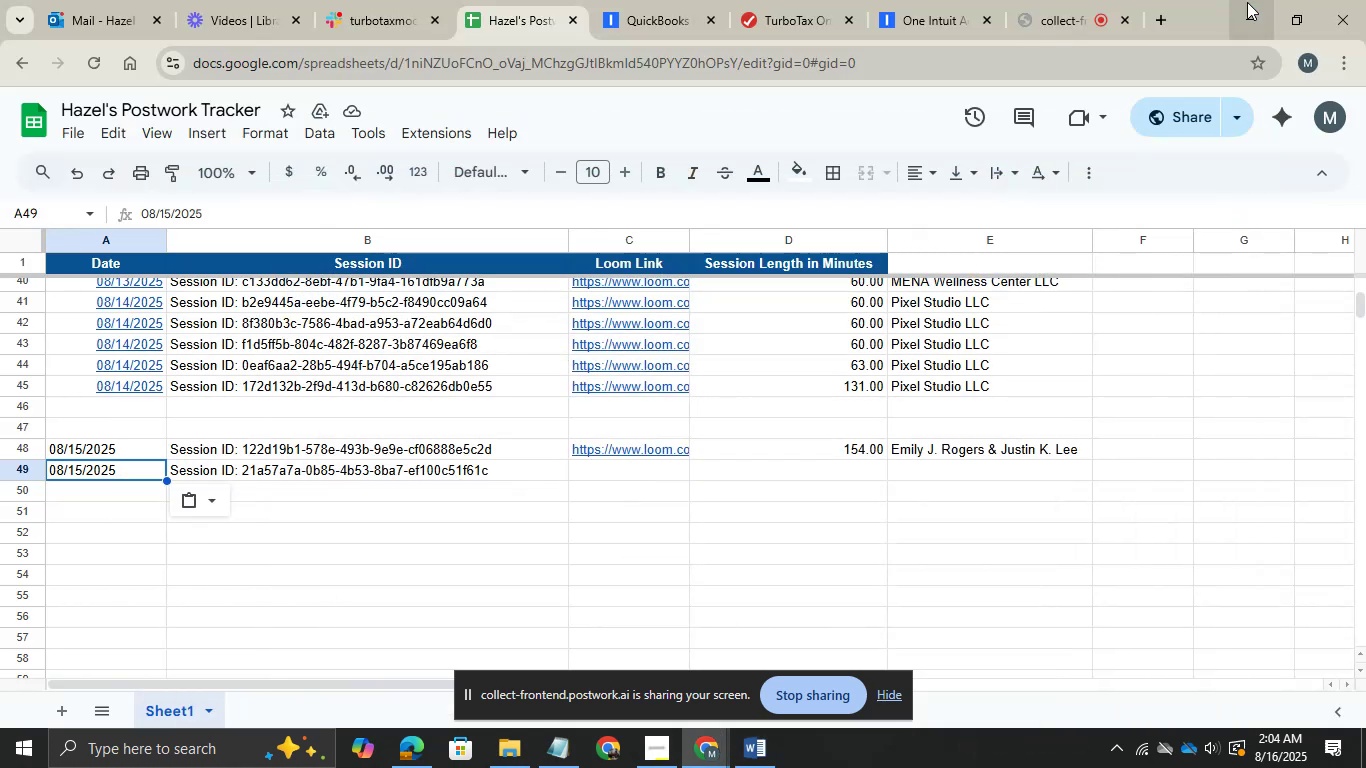 
left_click([396, 0])
 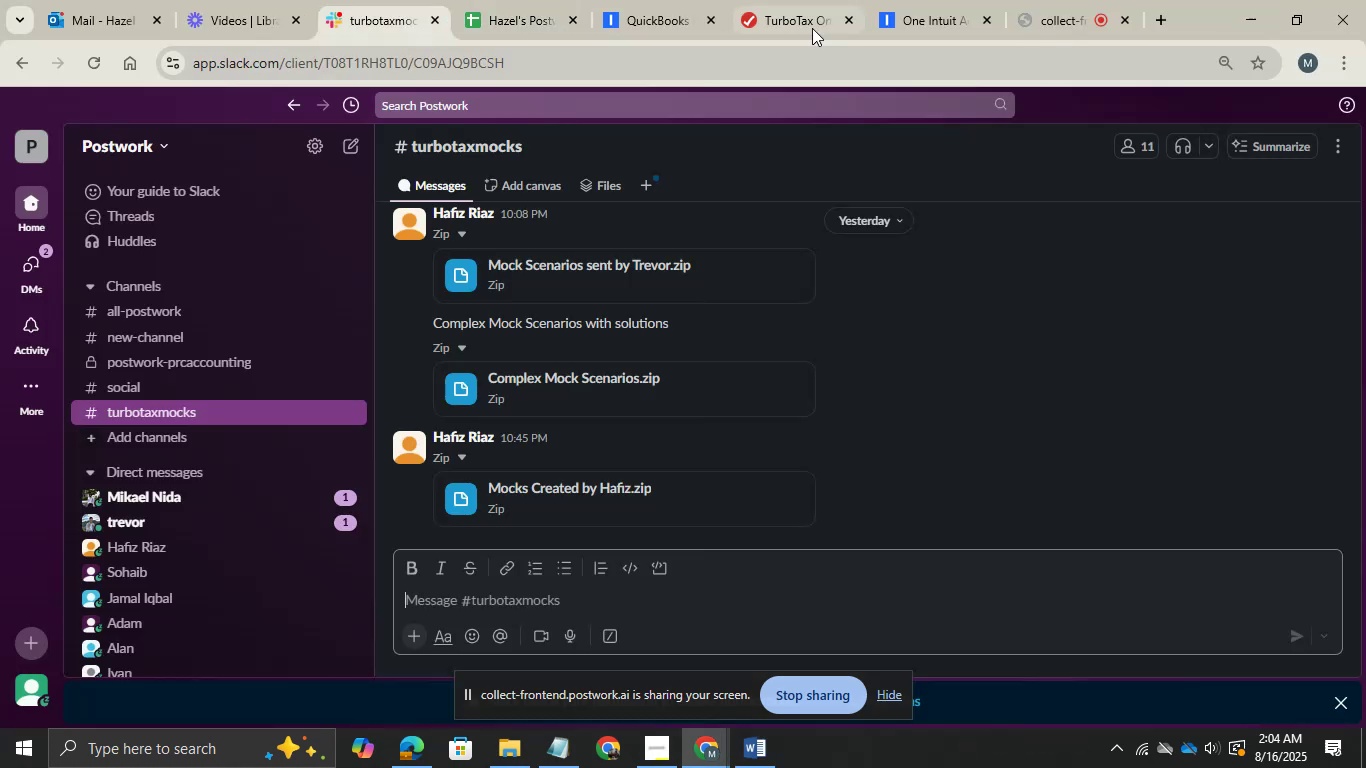 
left_click([812, 23])
 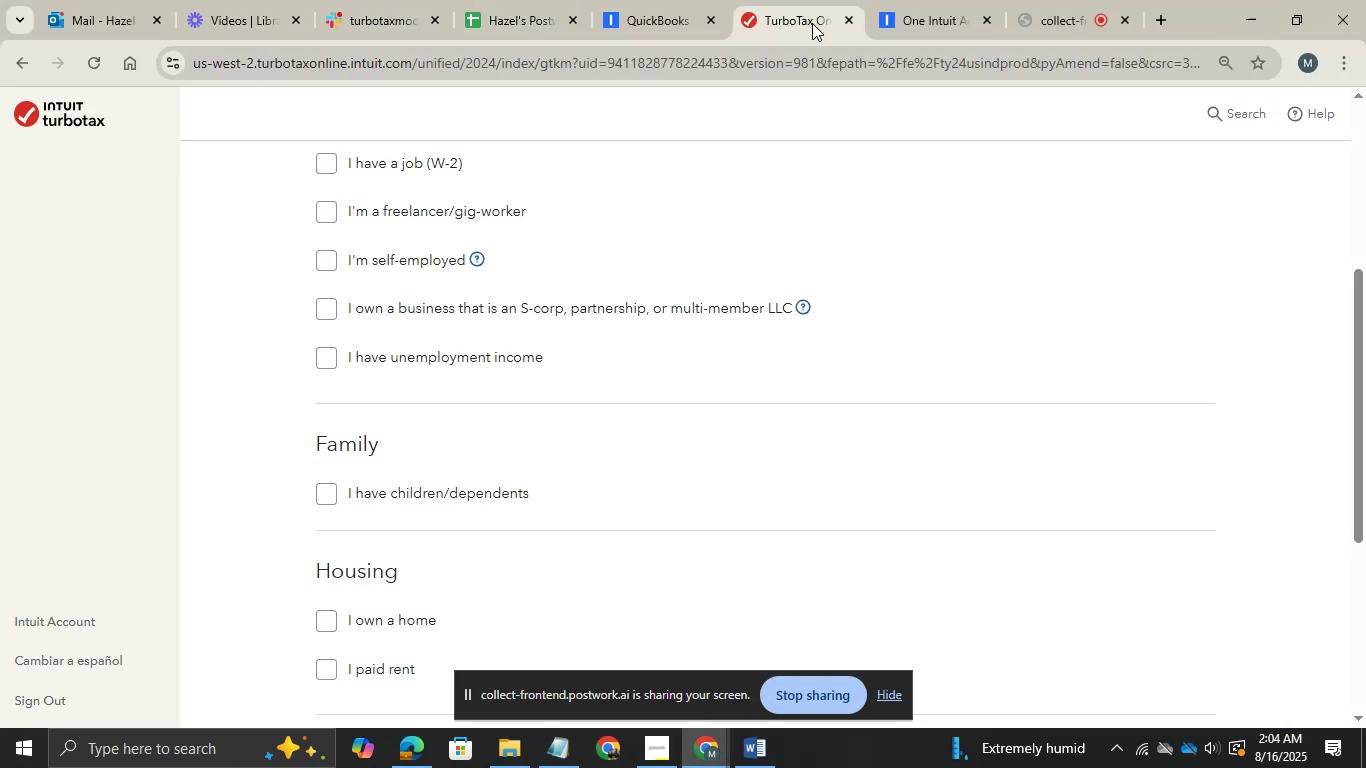 
scroll: coordinate [520, 406], scroll_direction: up, amount: 1.0
 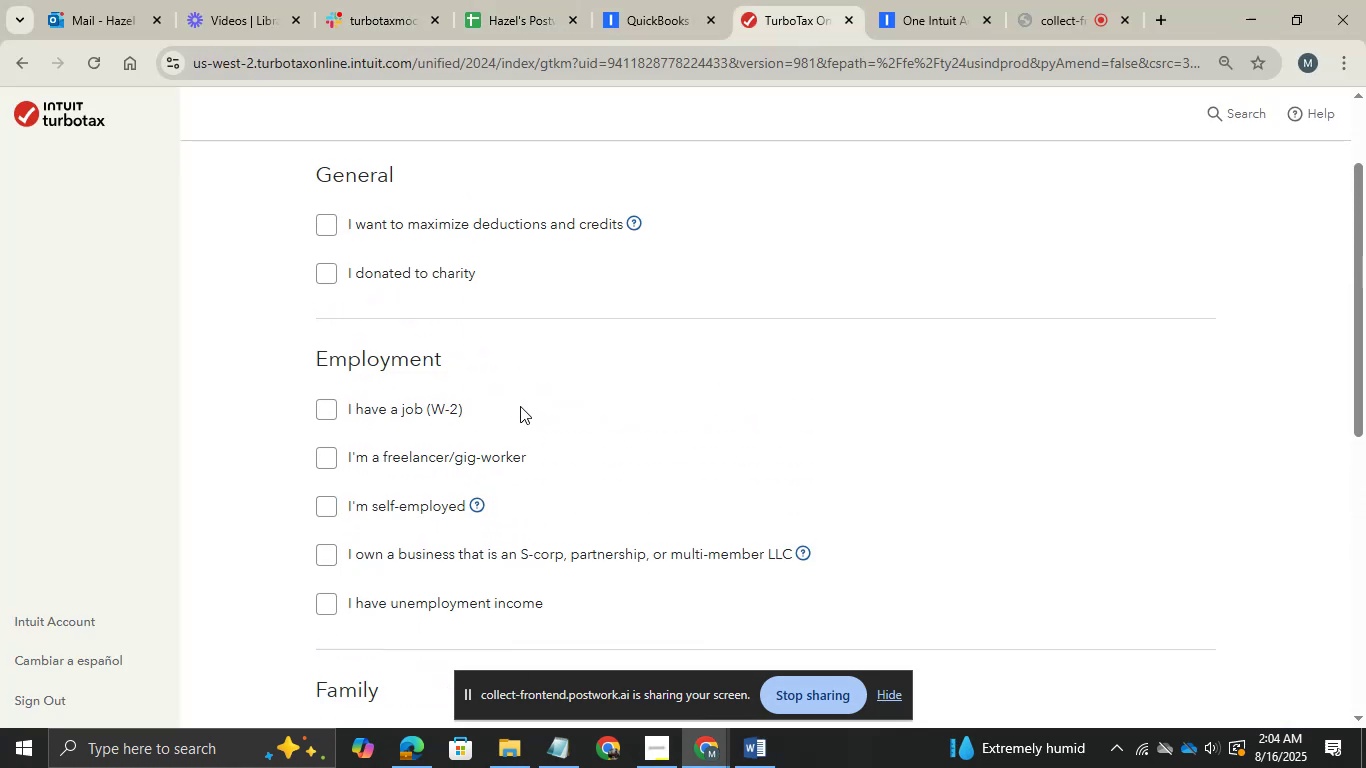 
left_click([750, 748])
 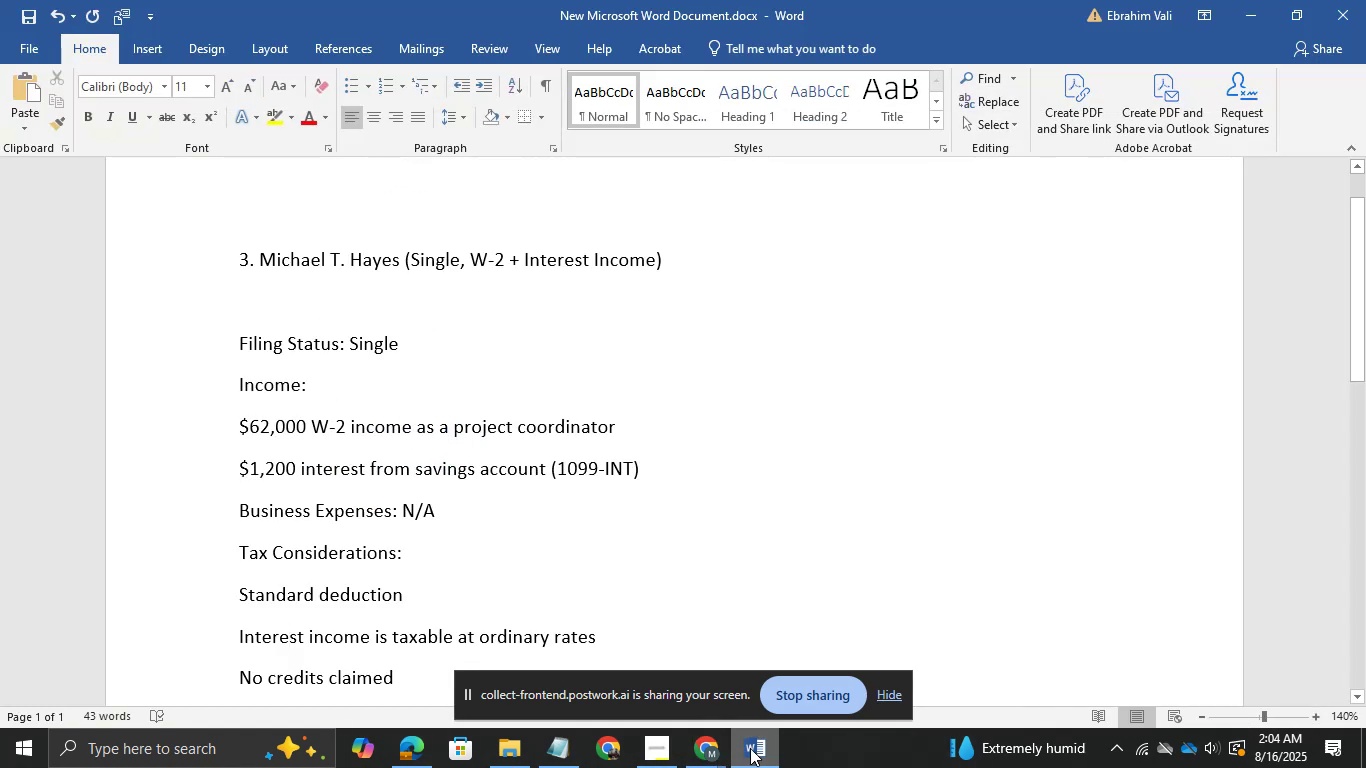 
wait(6.39)
 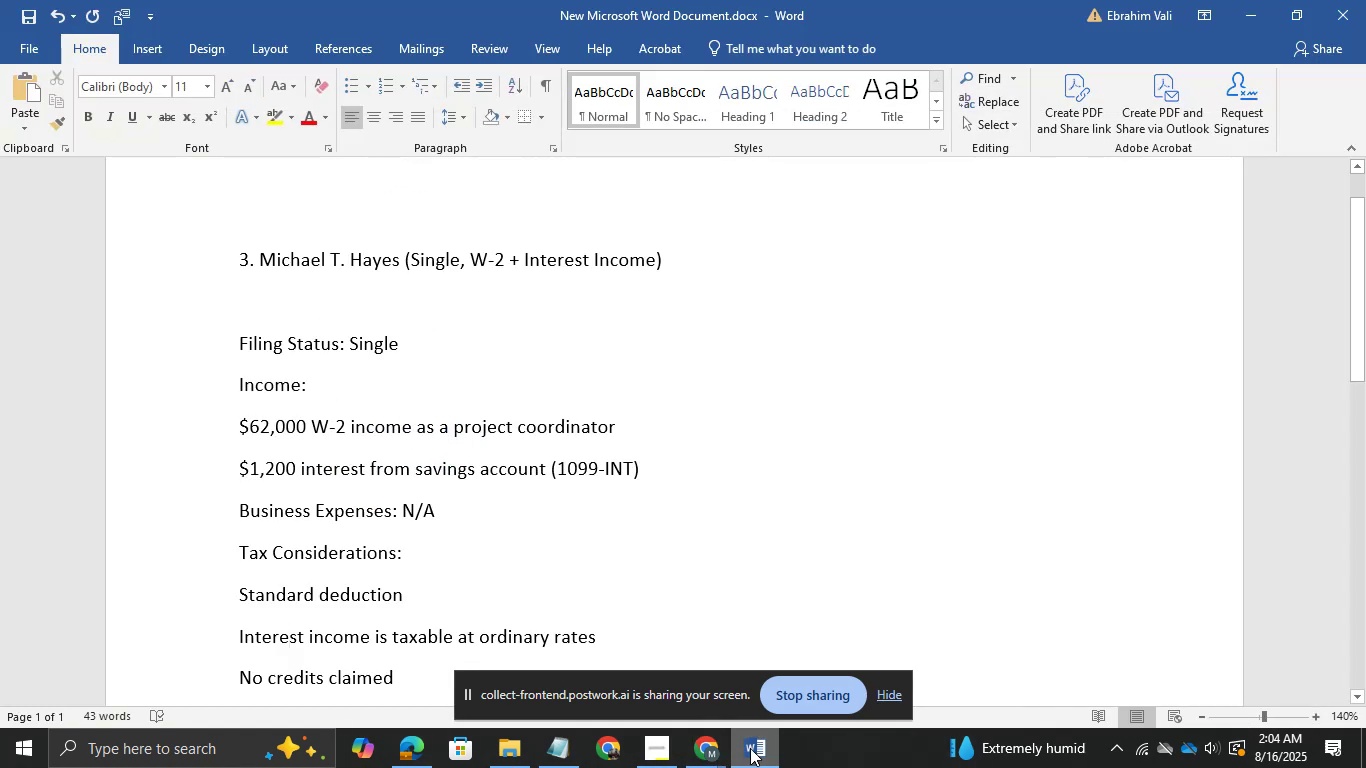 
left_click([750, 748])
 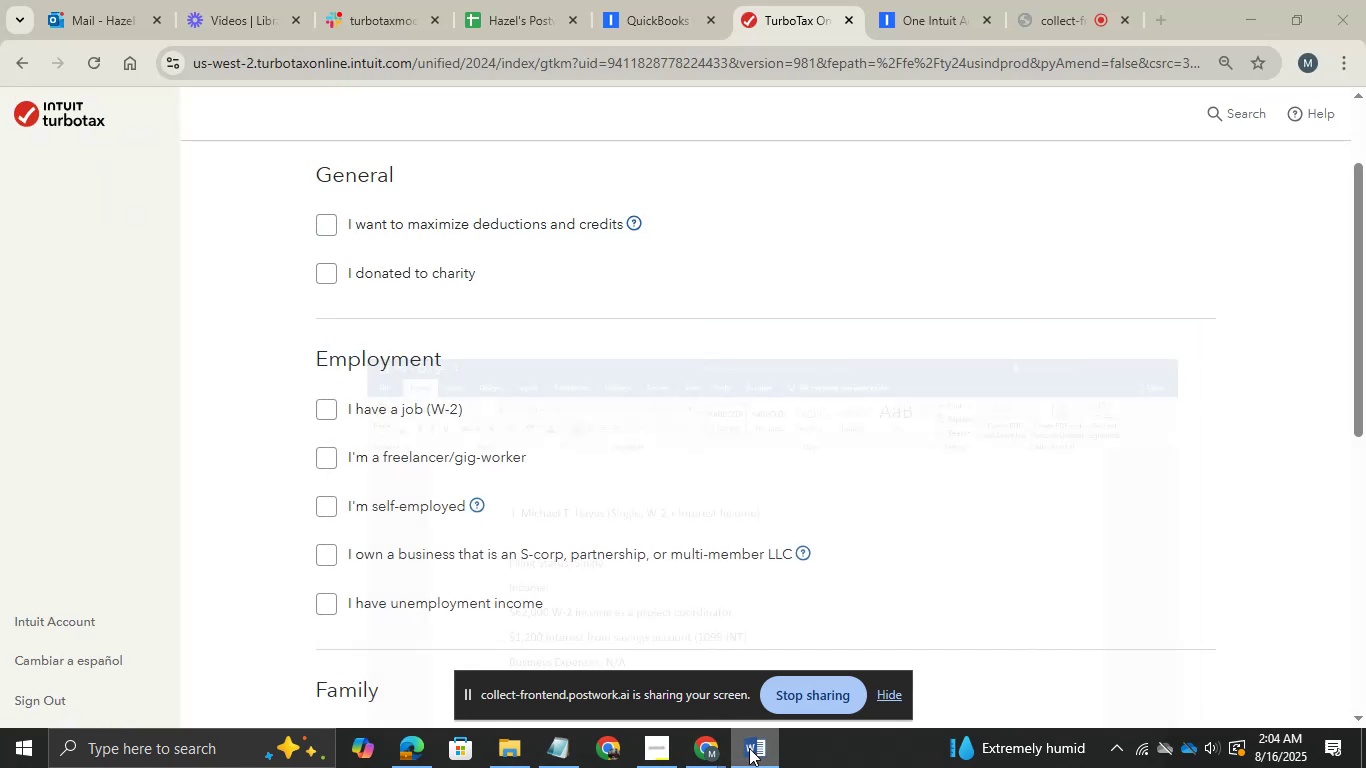 
left_click([315, 409])
 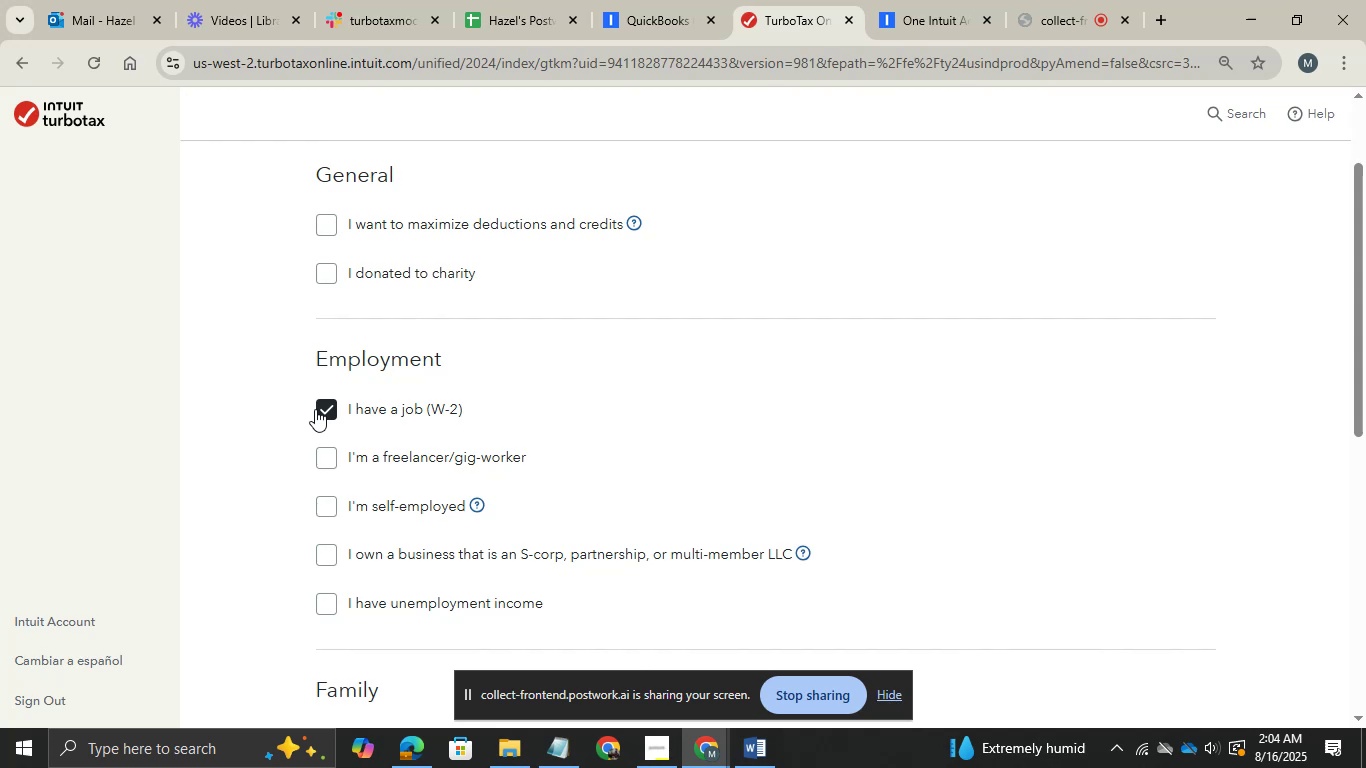 
wait(8.79)
 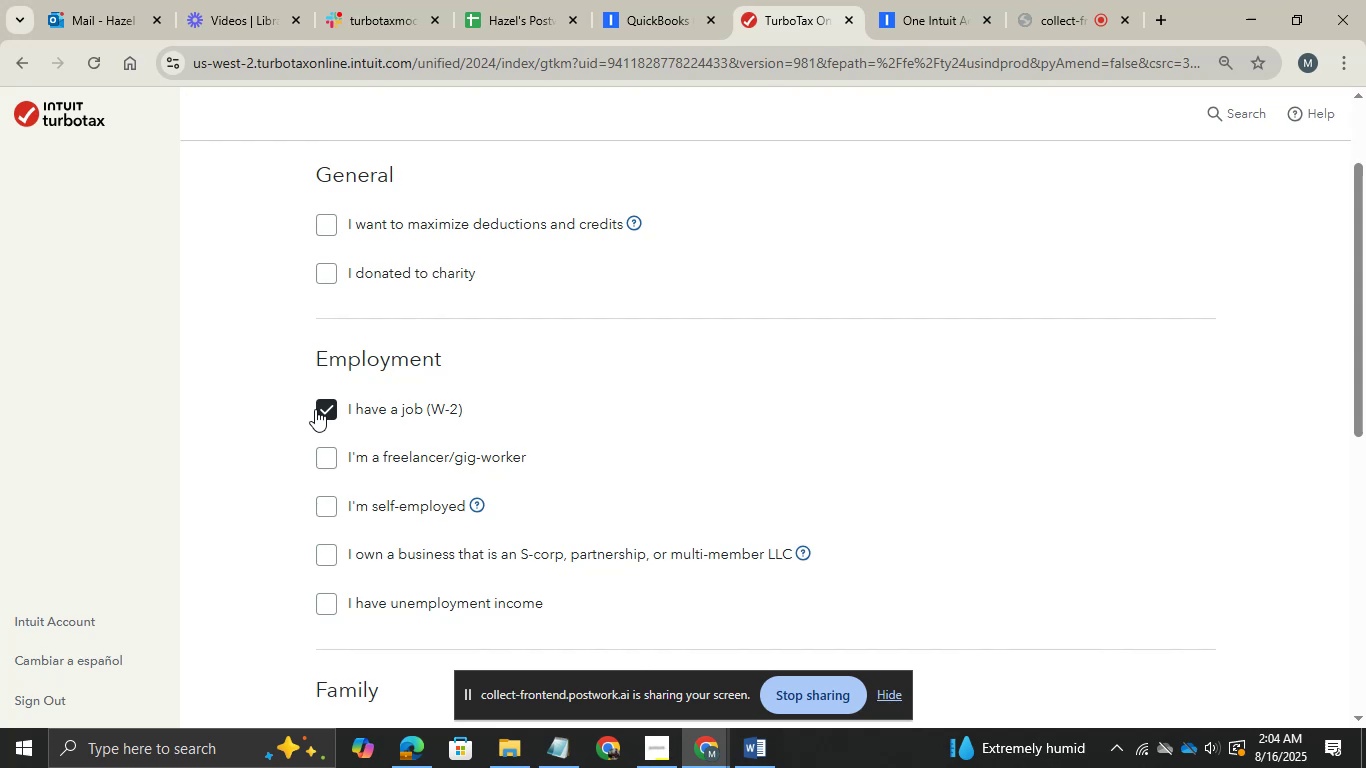 
left_click([895, 693])
 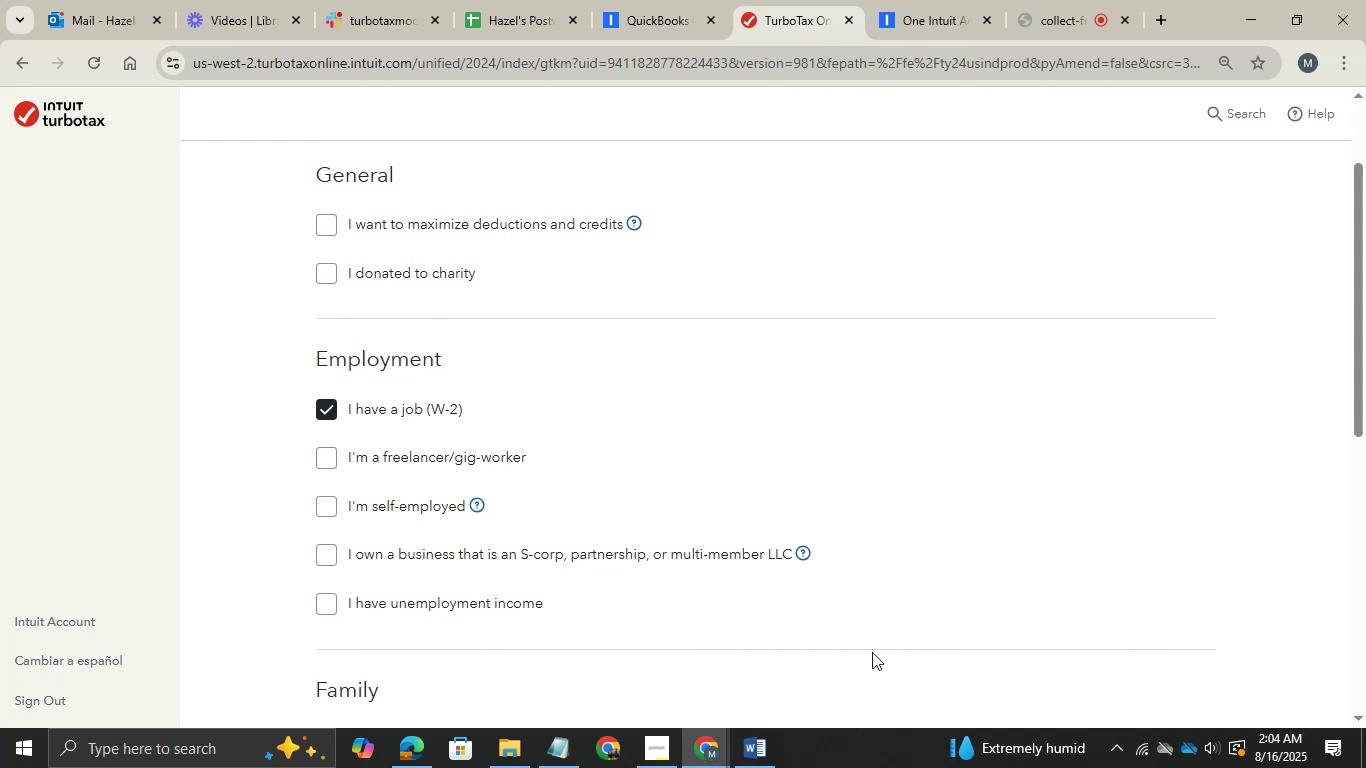 
scroll: coordinate [872, 652], scroll_direction: down, amount: 17.0
 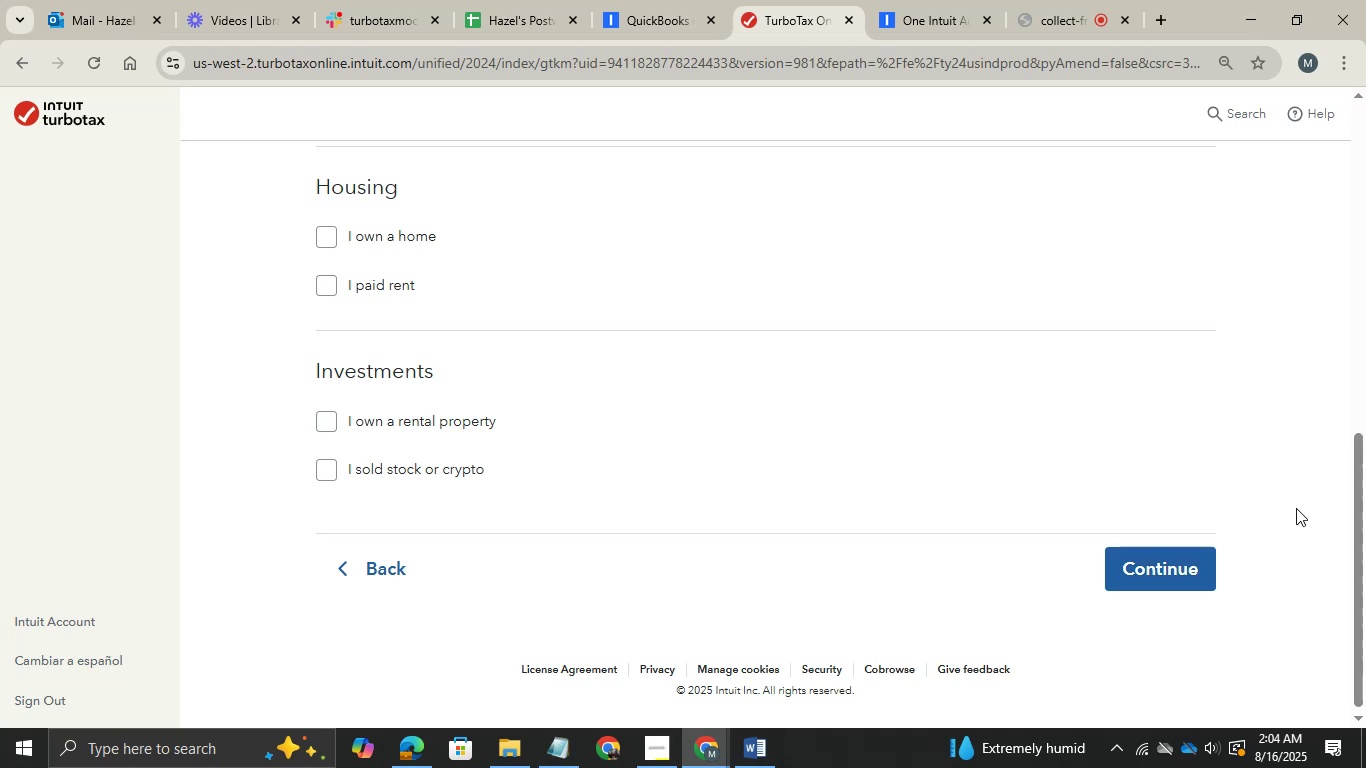 
left_click([1188, 553])
 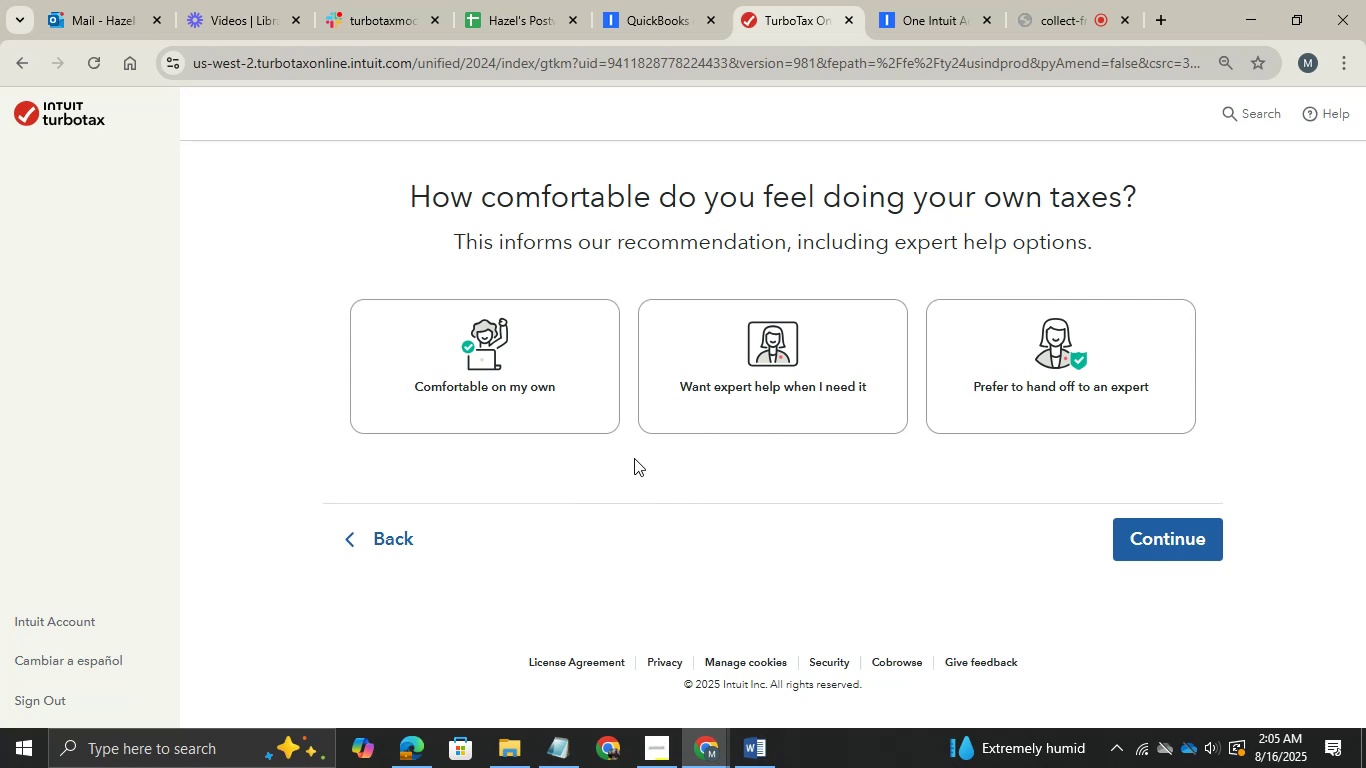 
wait(23.39)
 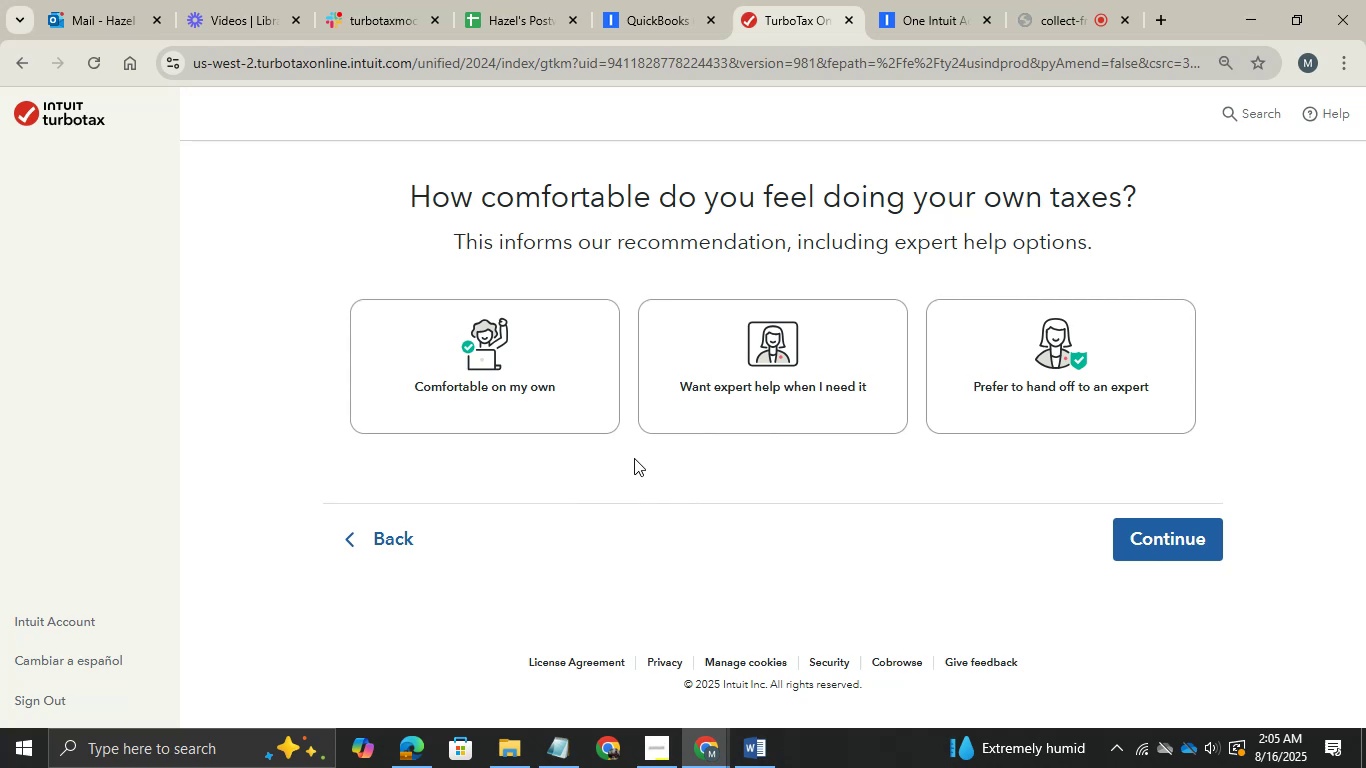 
left_click([1176, 532])
 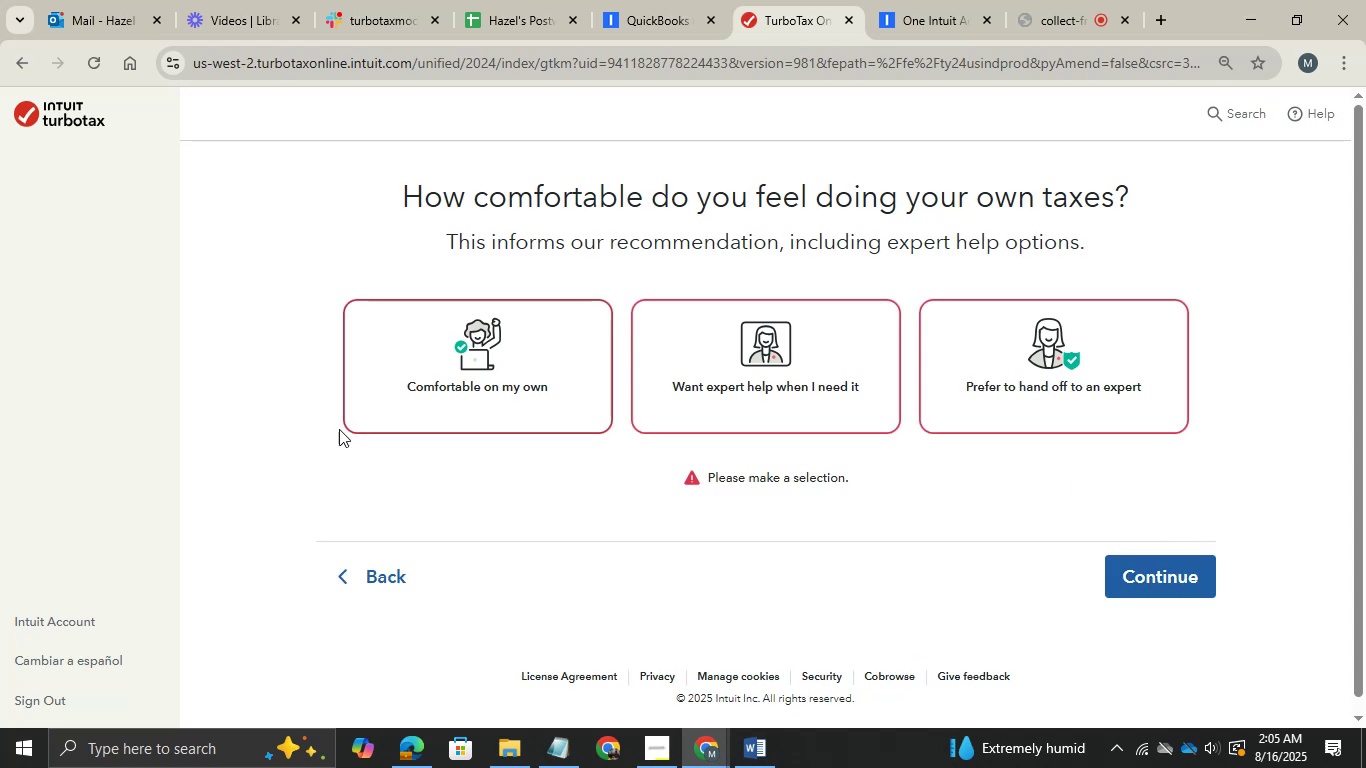 
left_click([510, 362])
 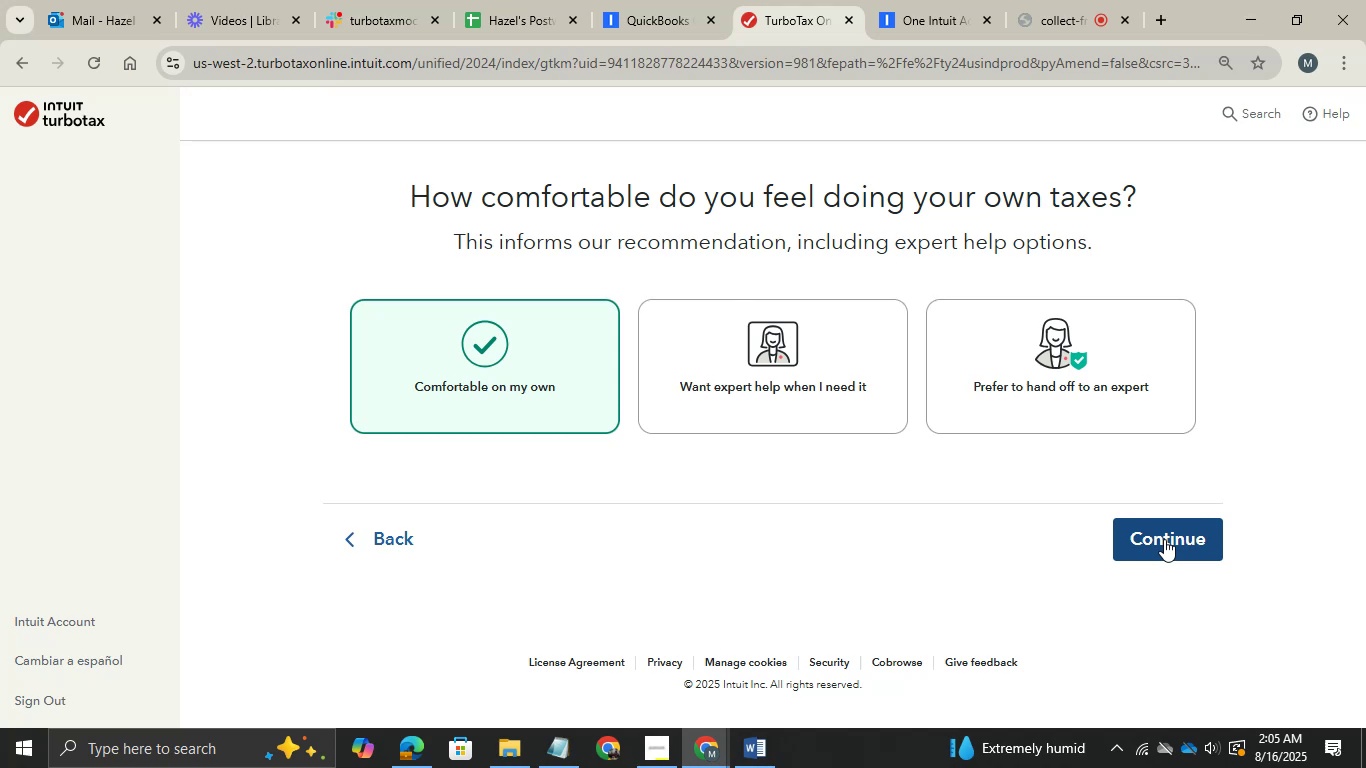 
left_click([1164, 539])
 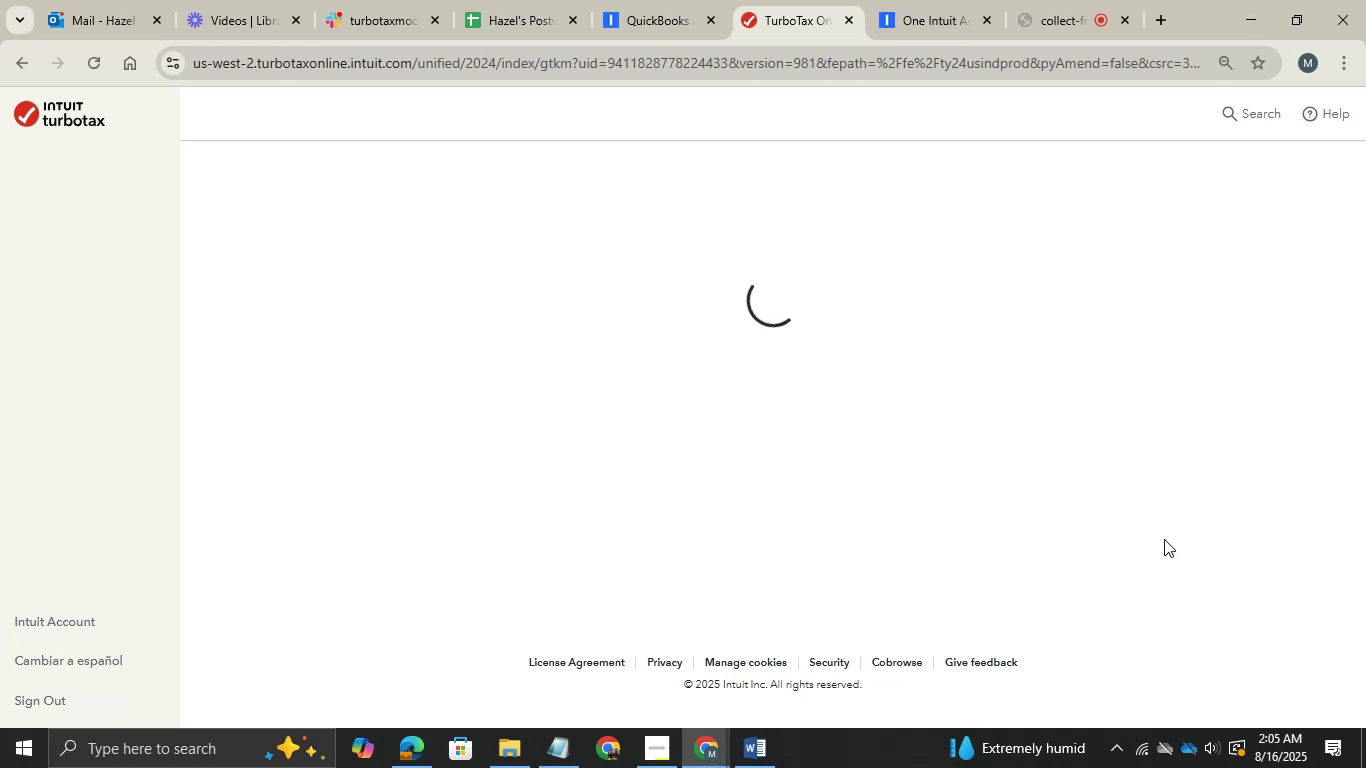 
wait(14.77)
 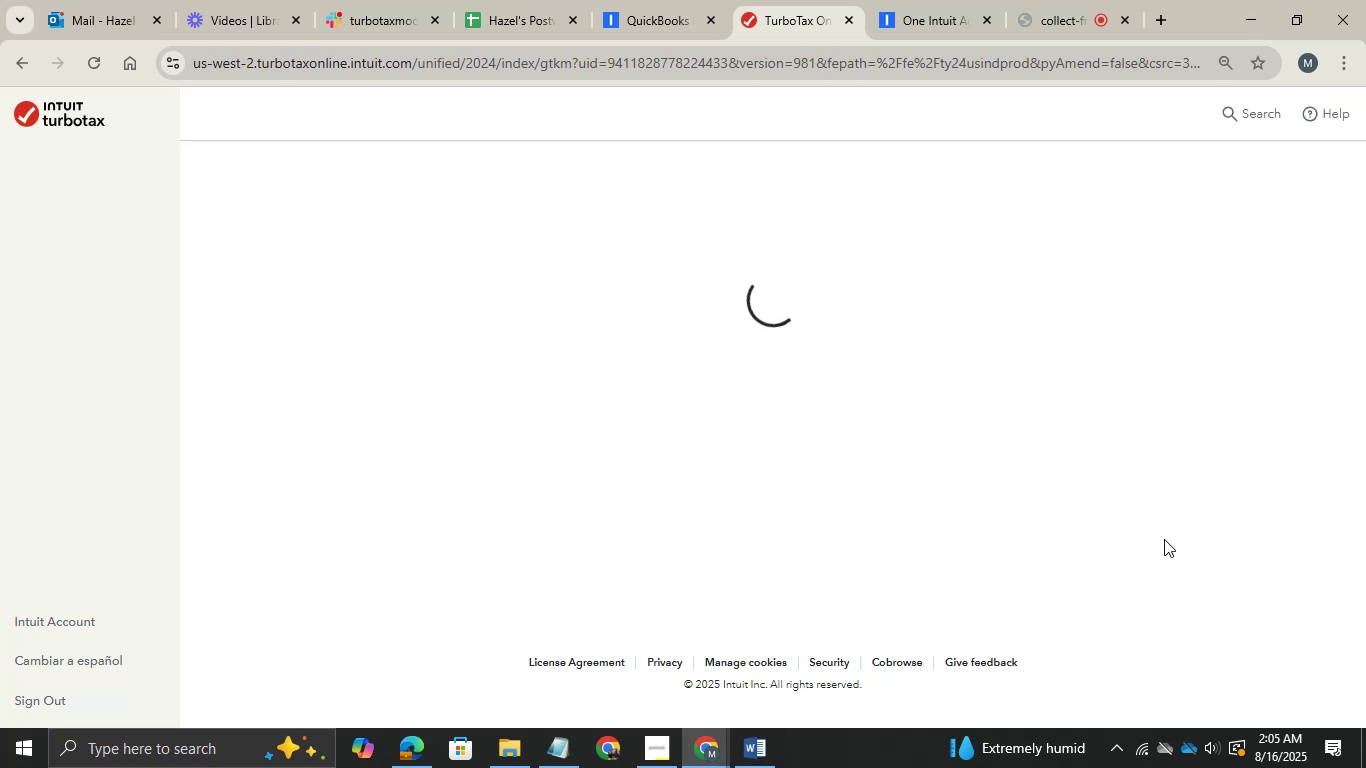 
left_click([462, 598])
 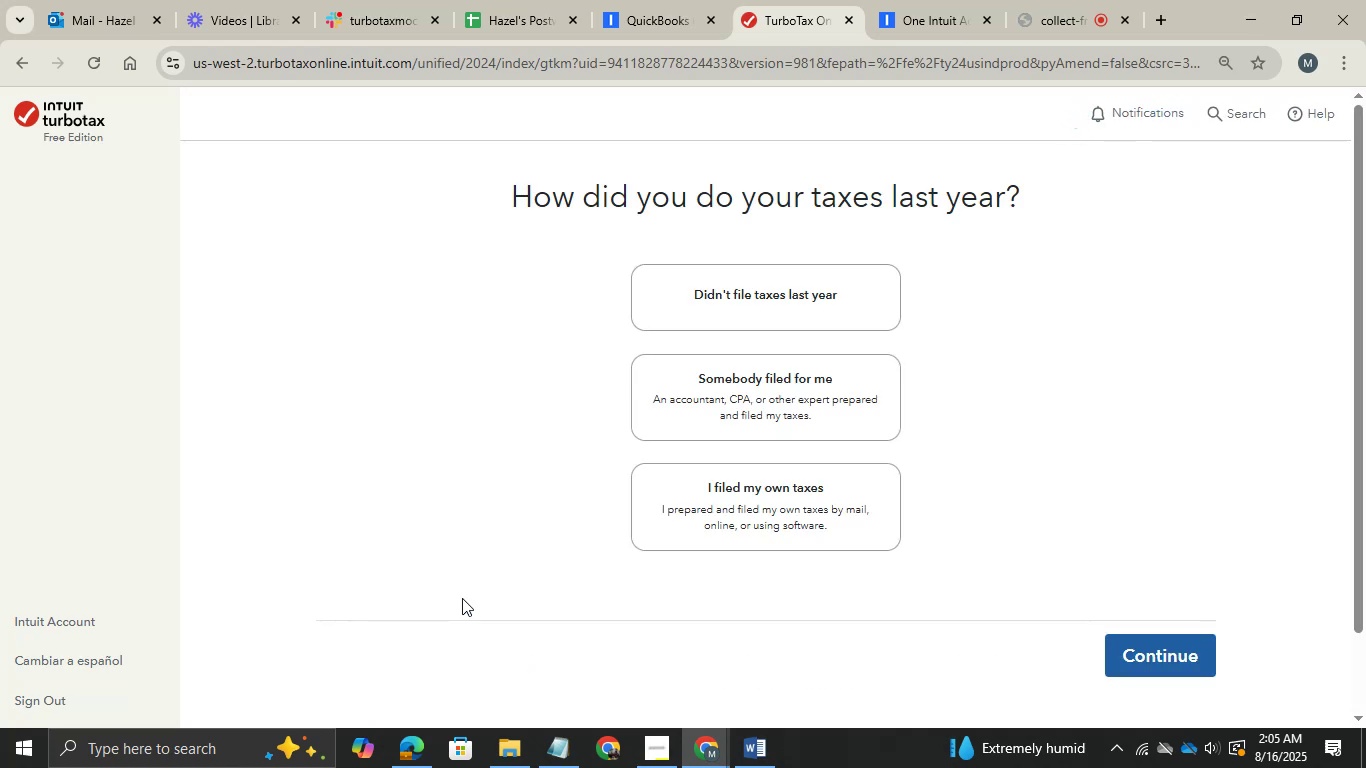 
wait(13.68)
 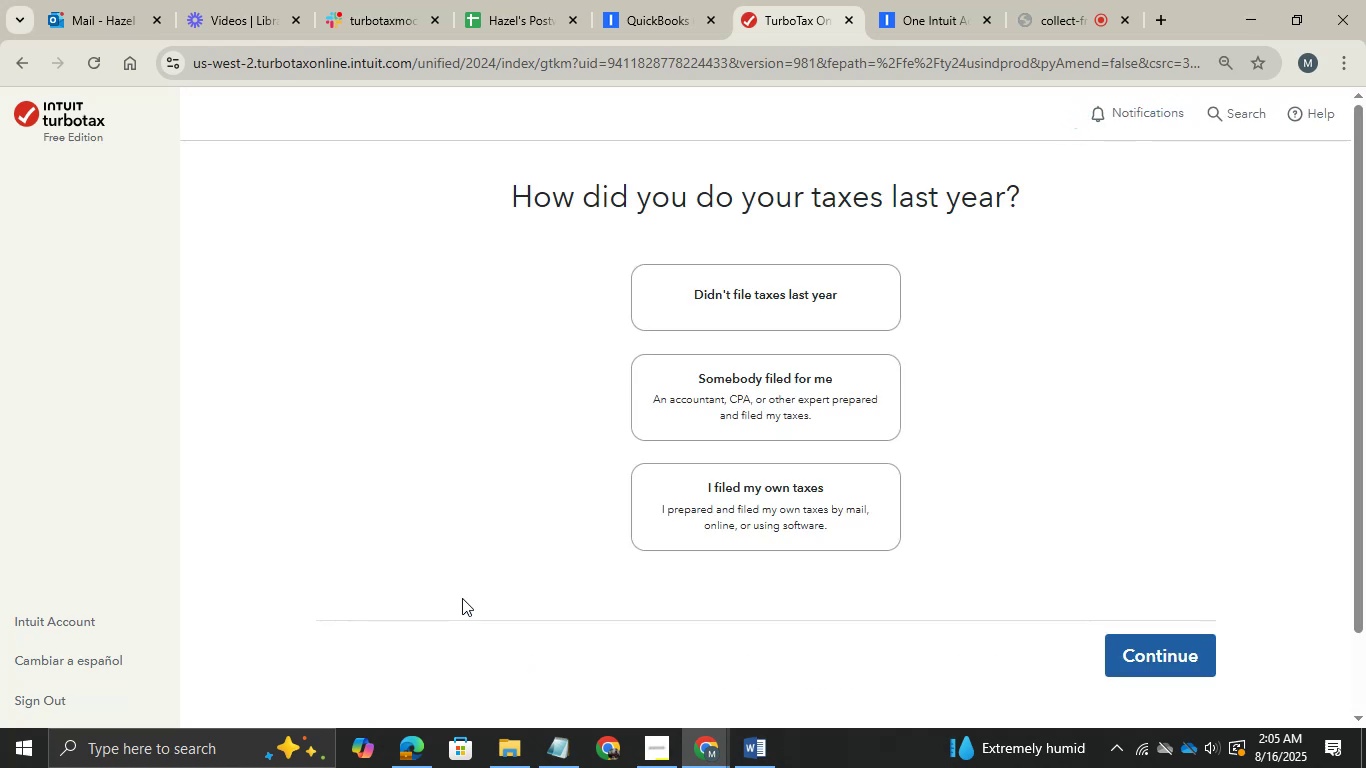 
hold_key(key=MetaLeft, duration=0.35)
 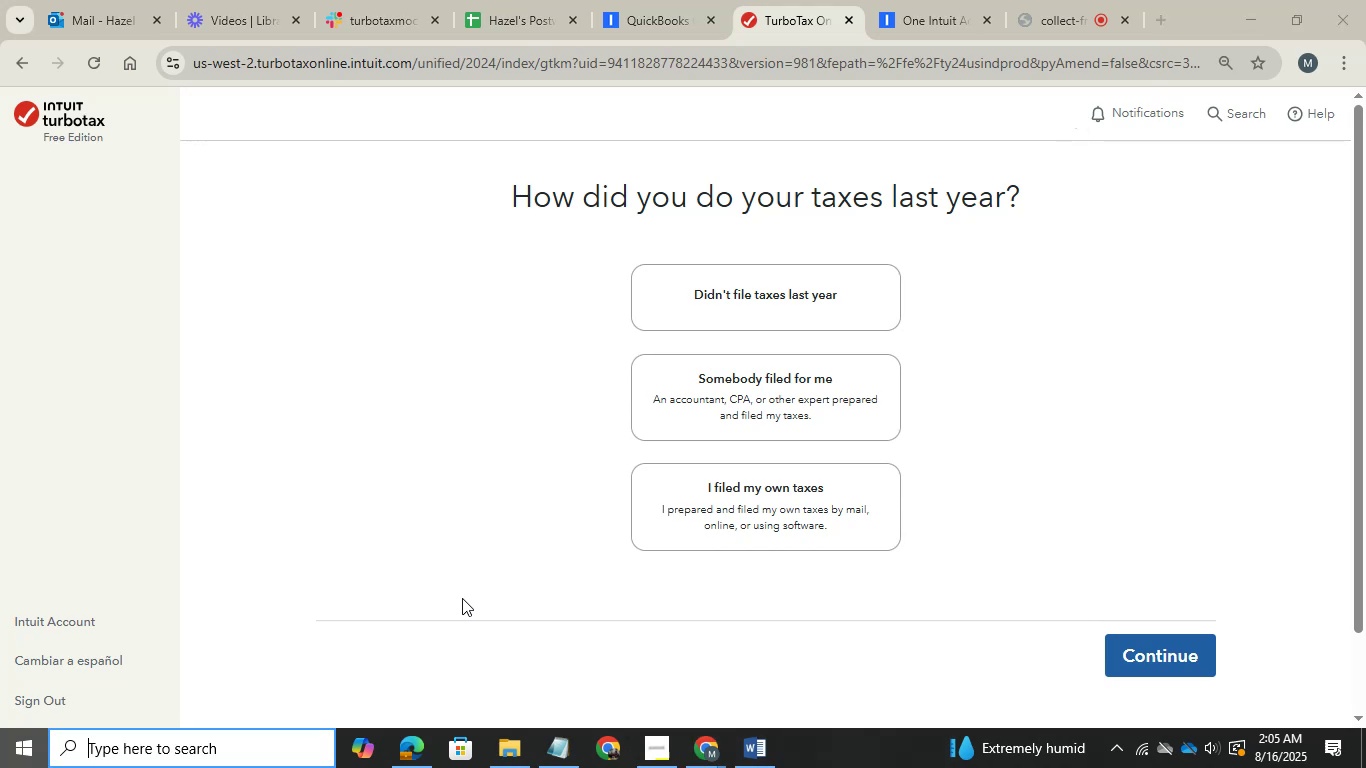 
left_click([462, 598])
 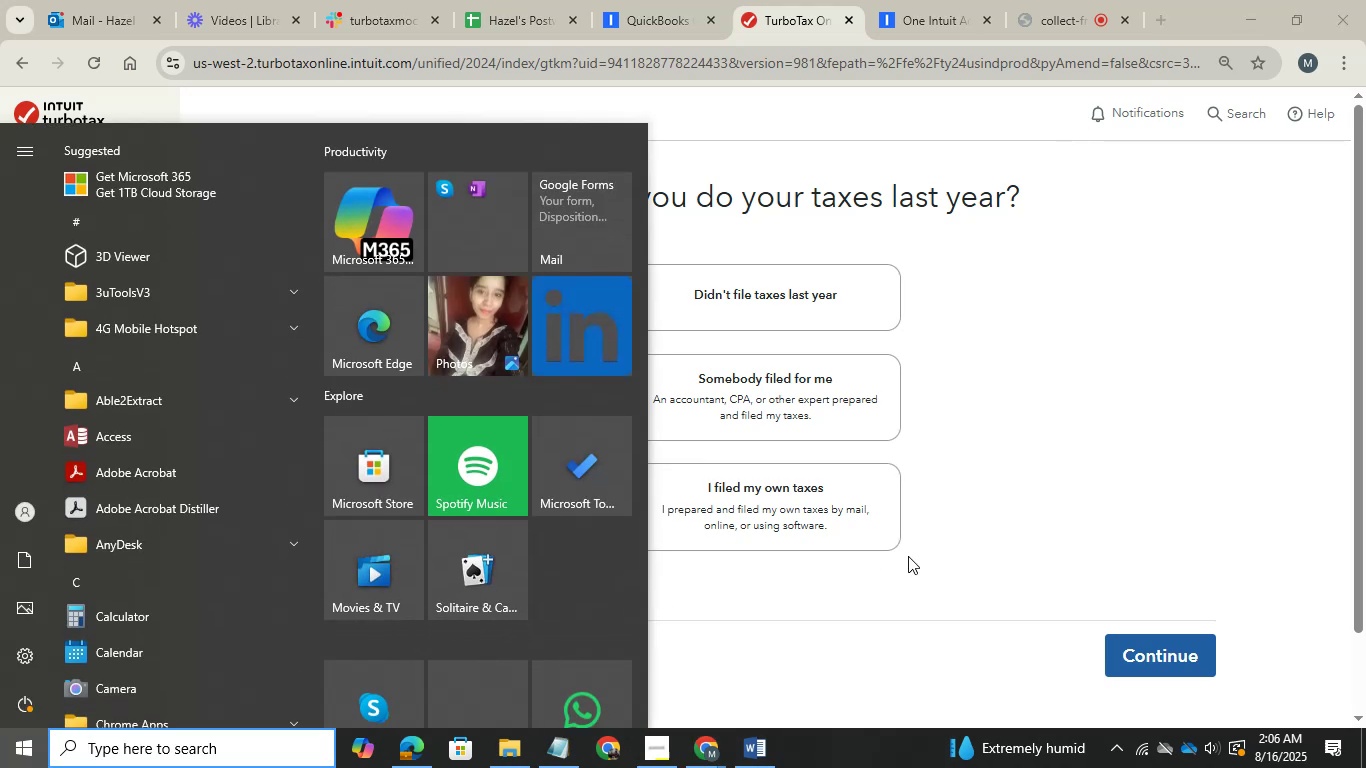 
left_click([1022, 459])
 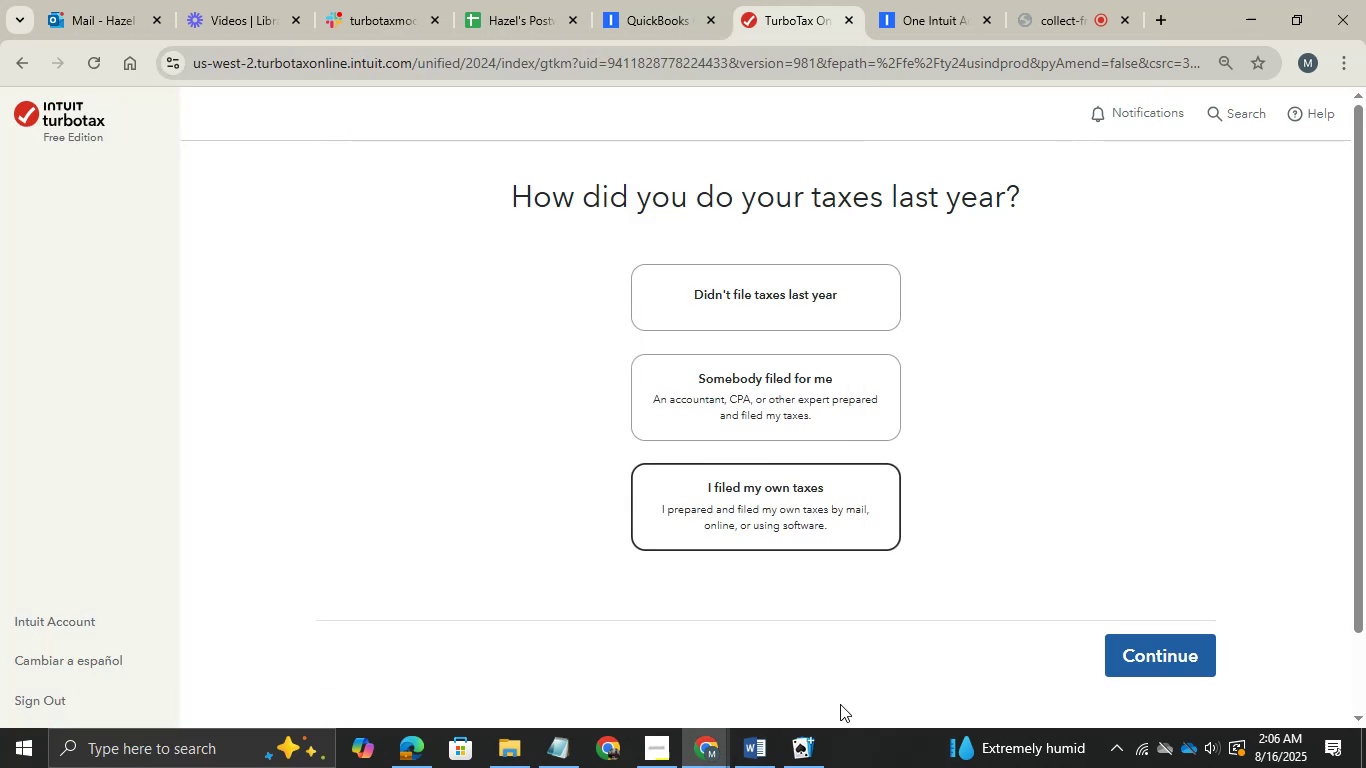 
left_click([811, 743])
 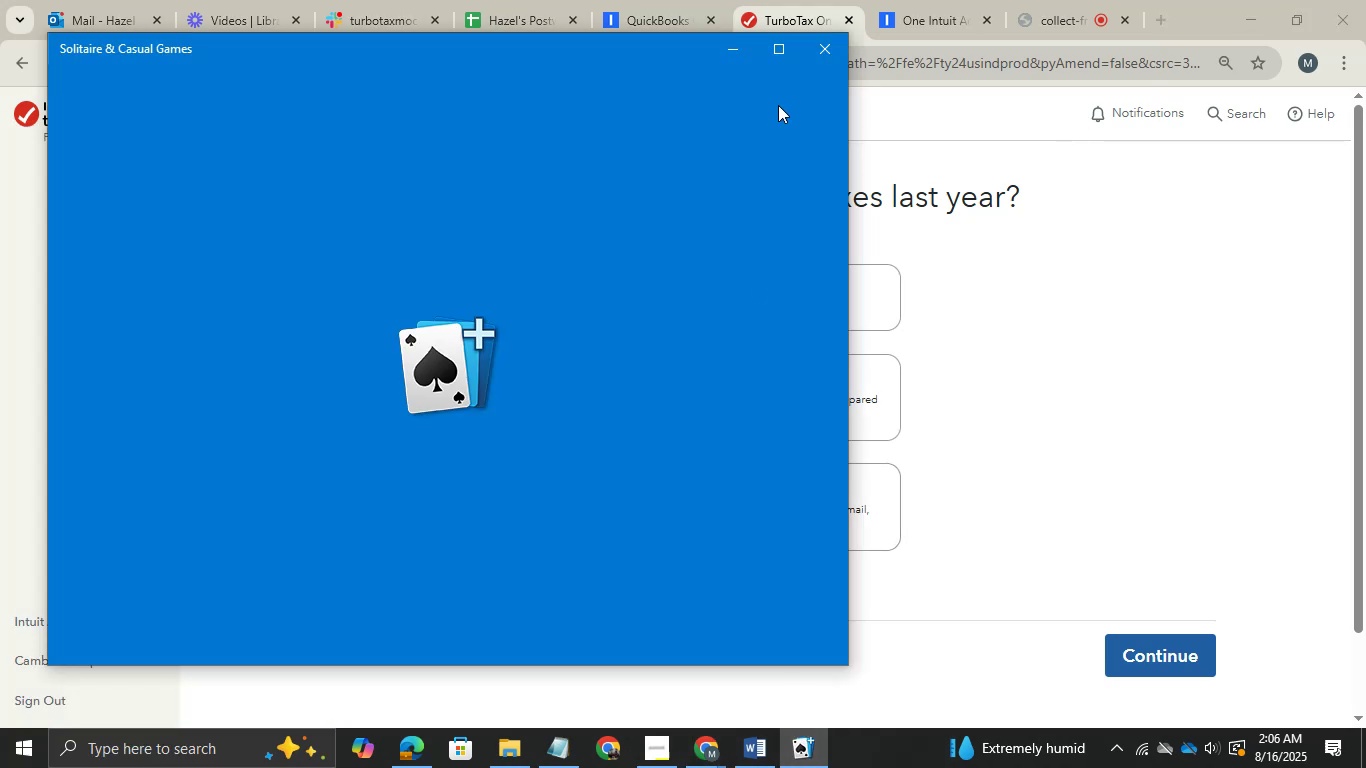 
left_click([831, 60])
 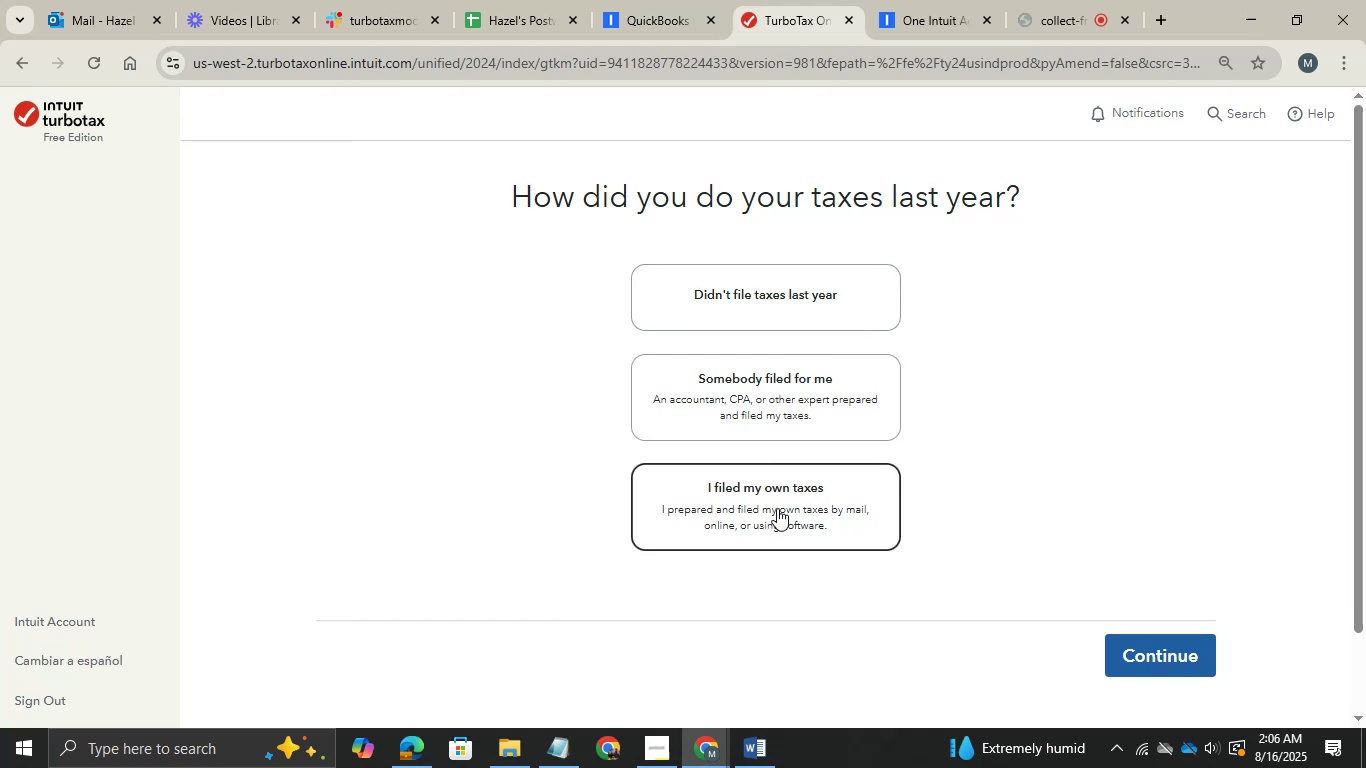 
wait(6.41)
 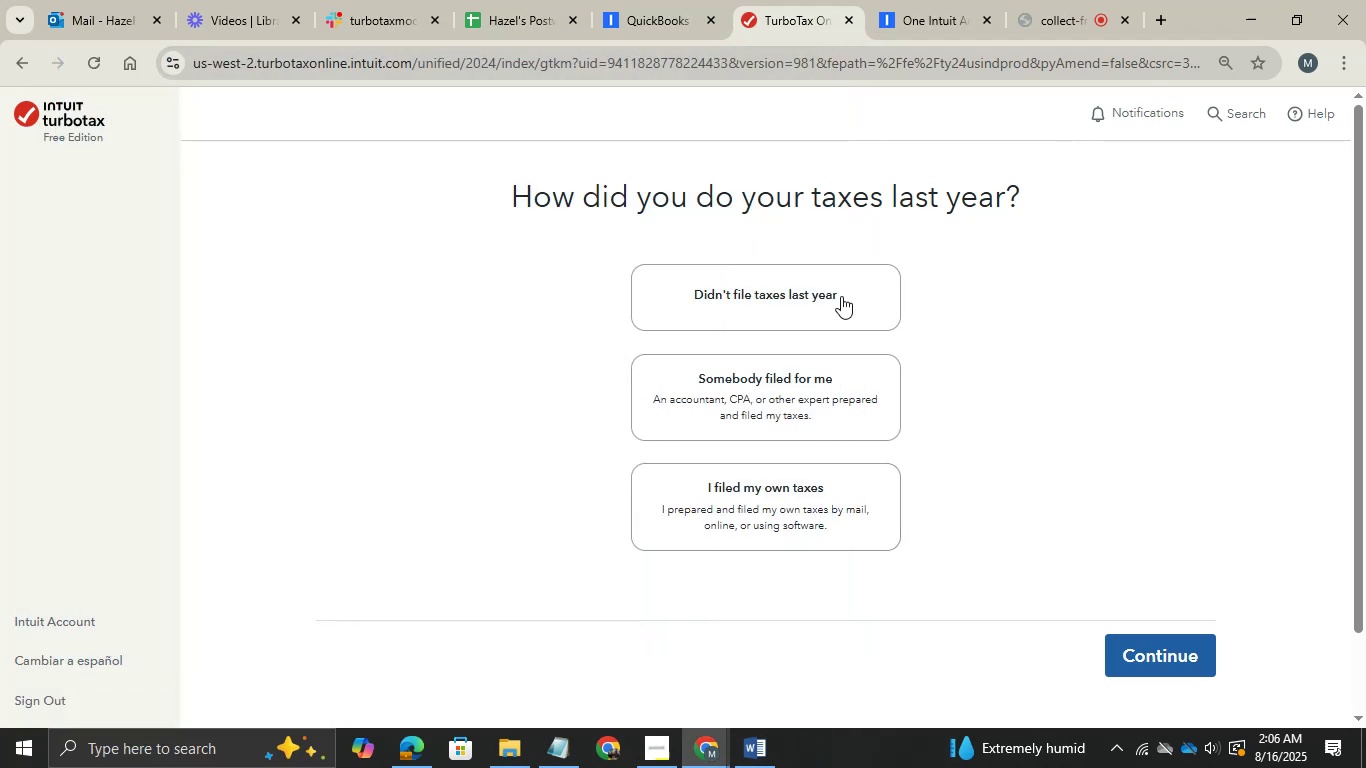 
left_click([823, 527])
 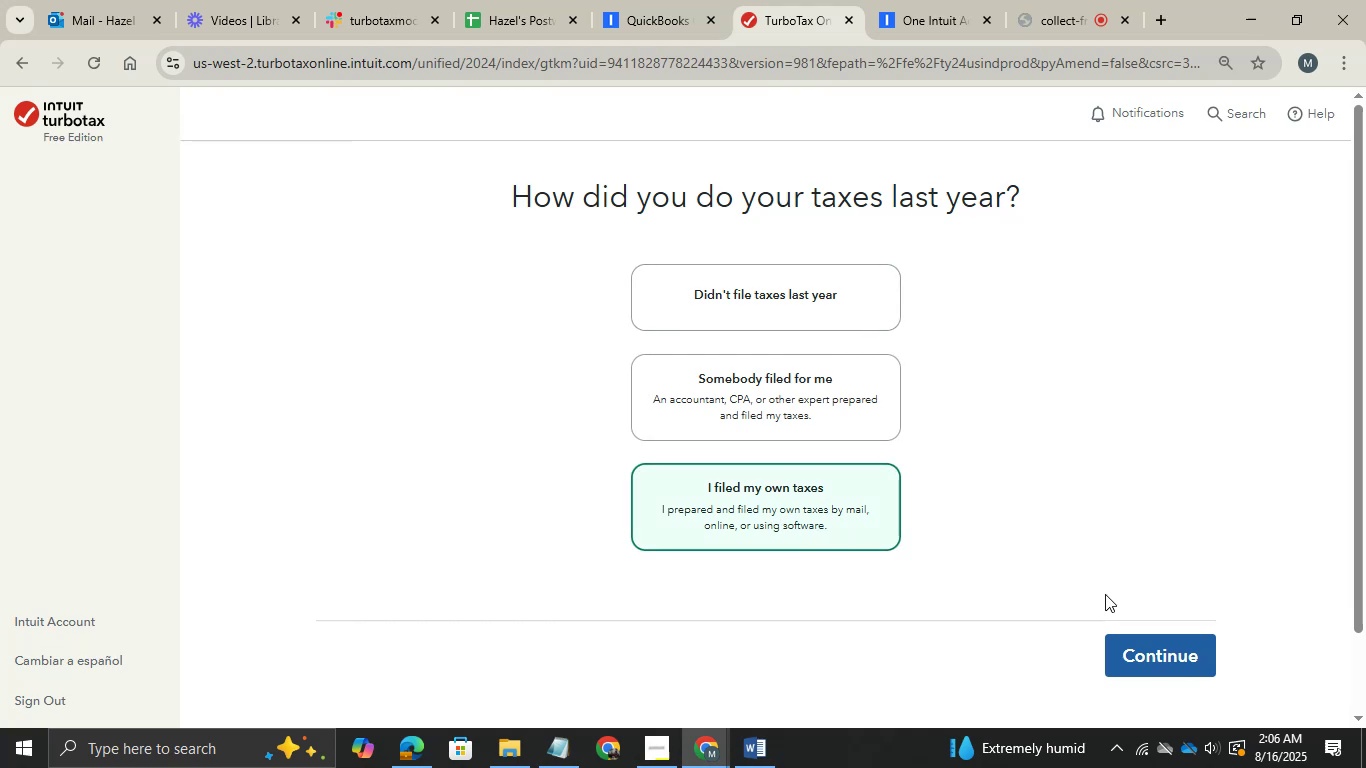 
left_click([1179, 662])
 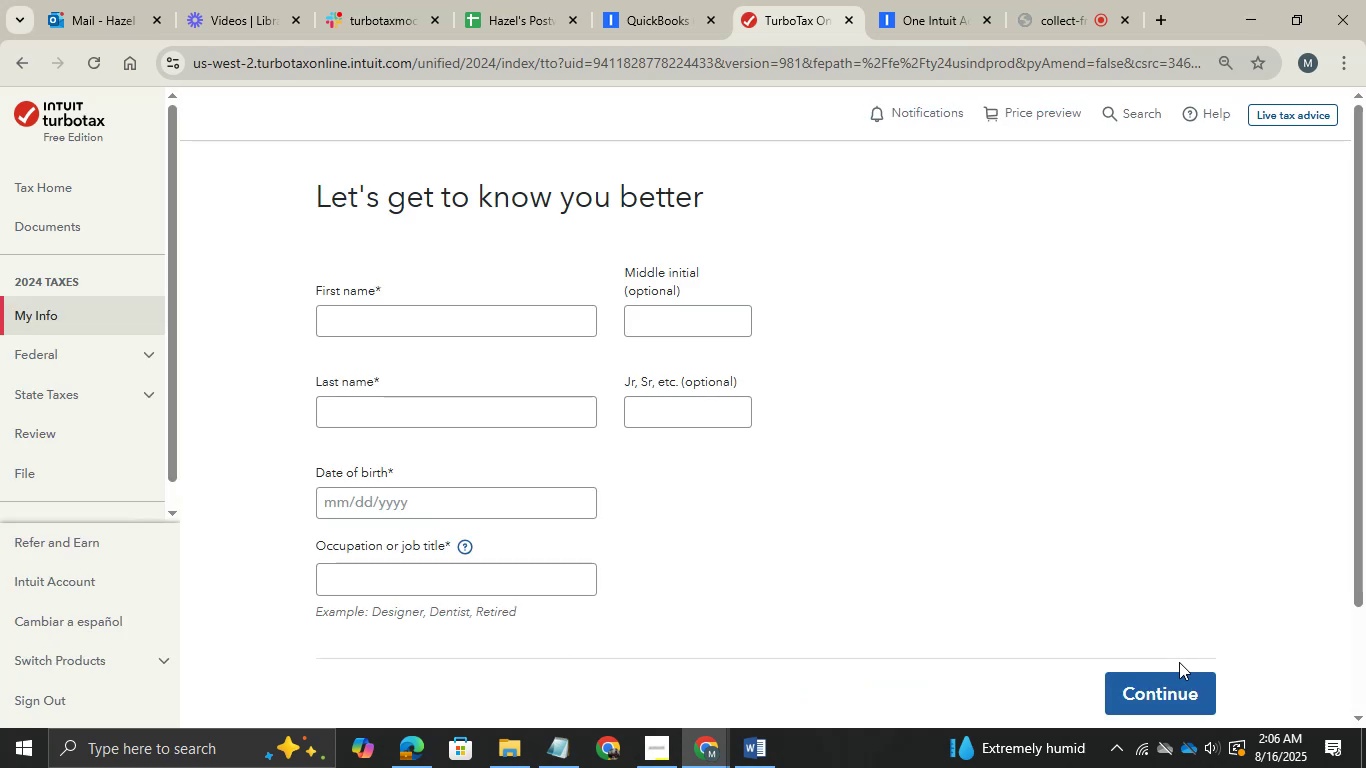 
wait(23.49)
 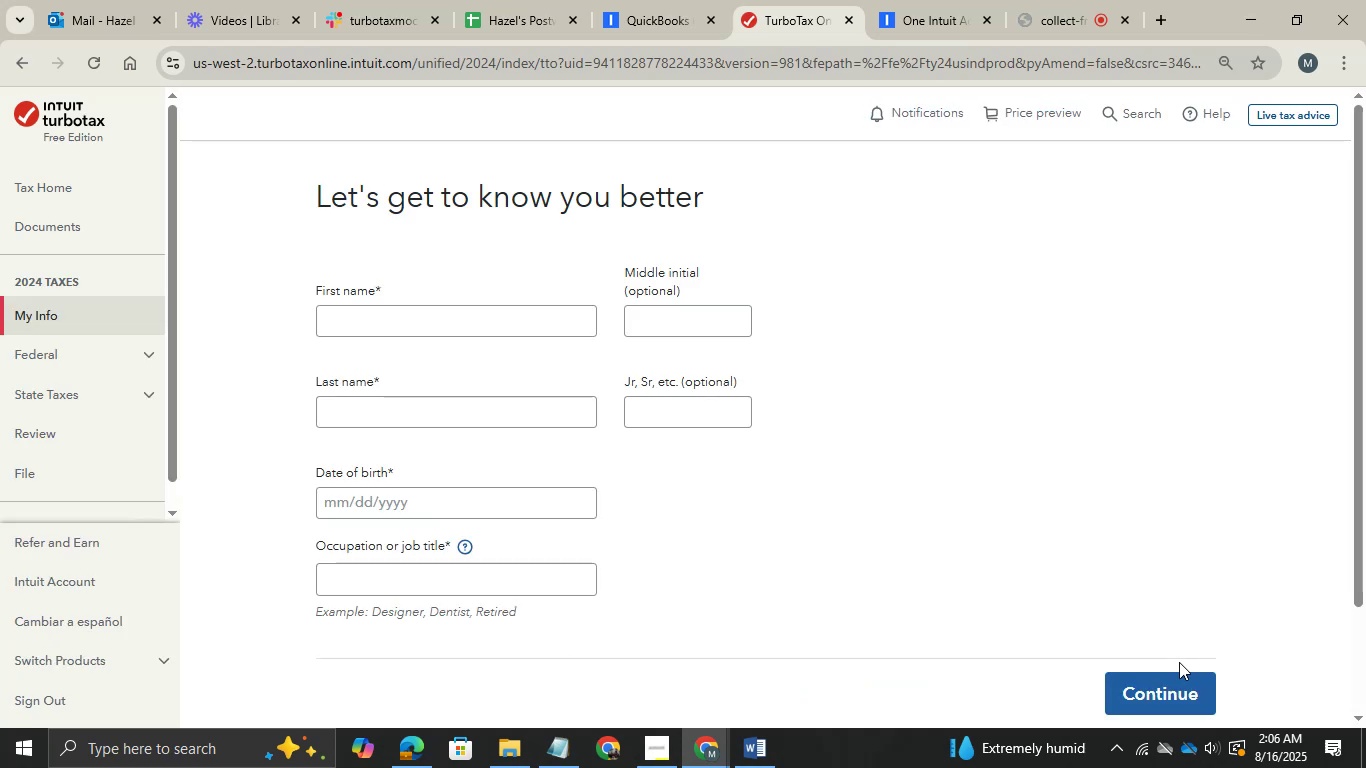 
left_click([425, 732])
 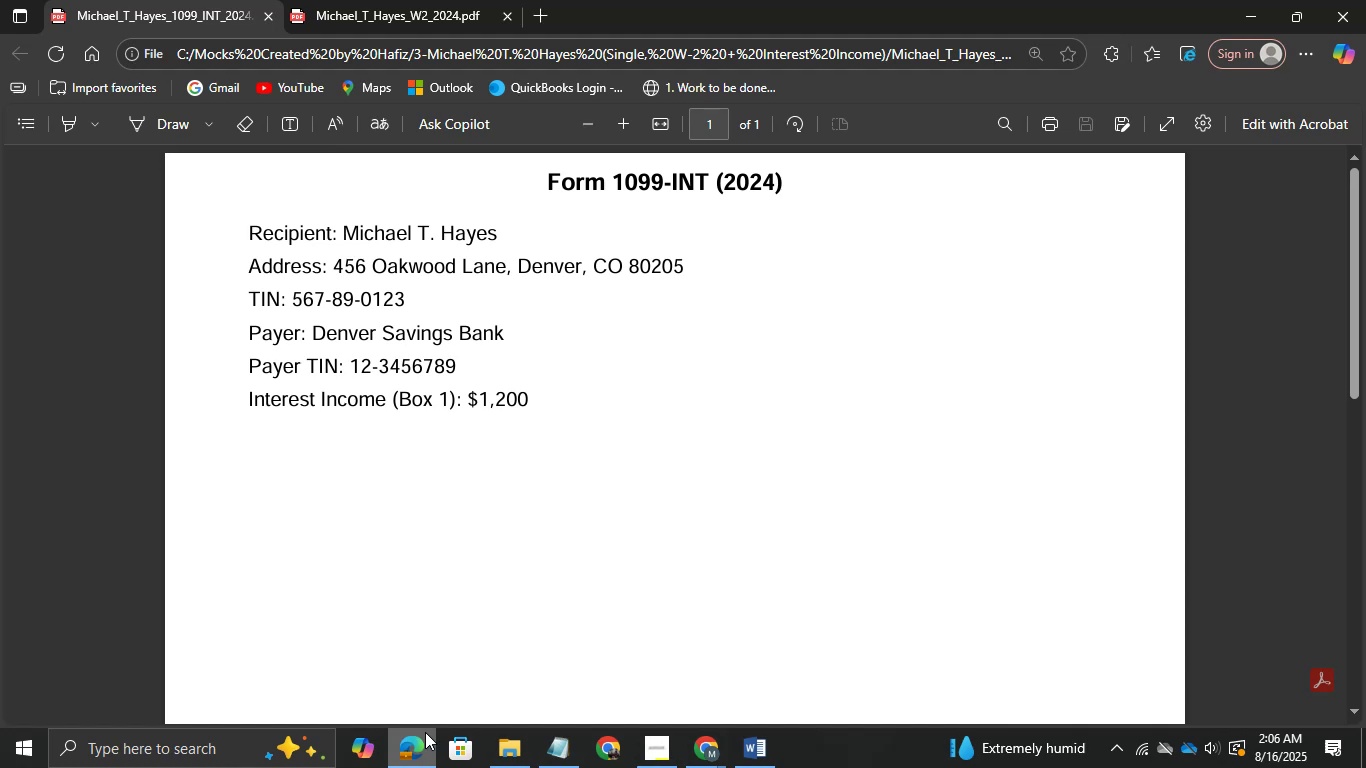 
wait(21.94)
 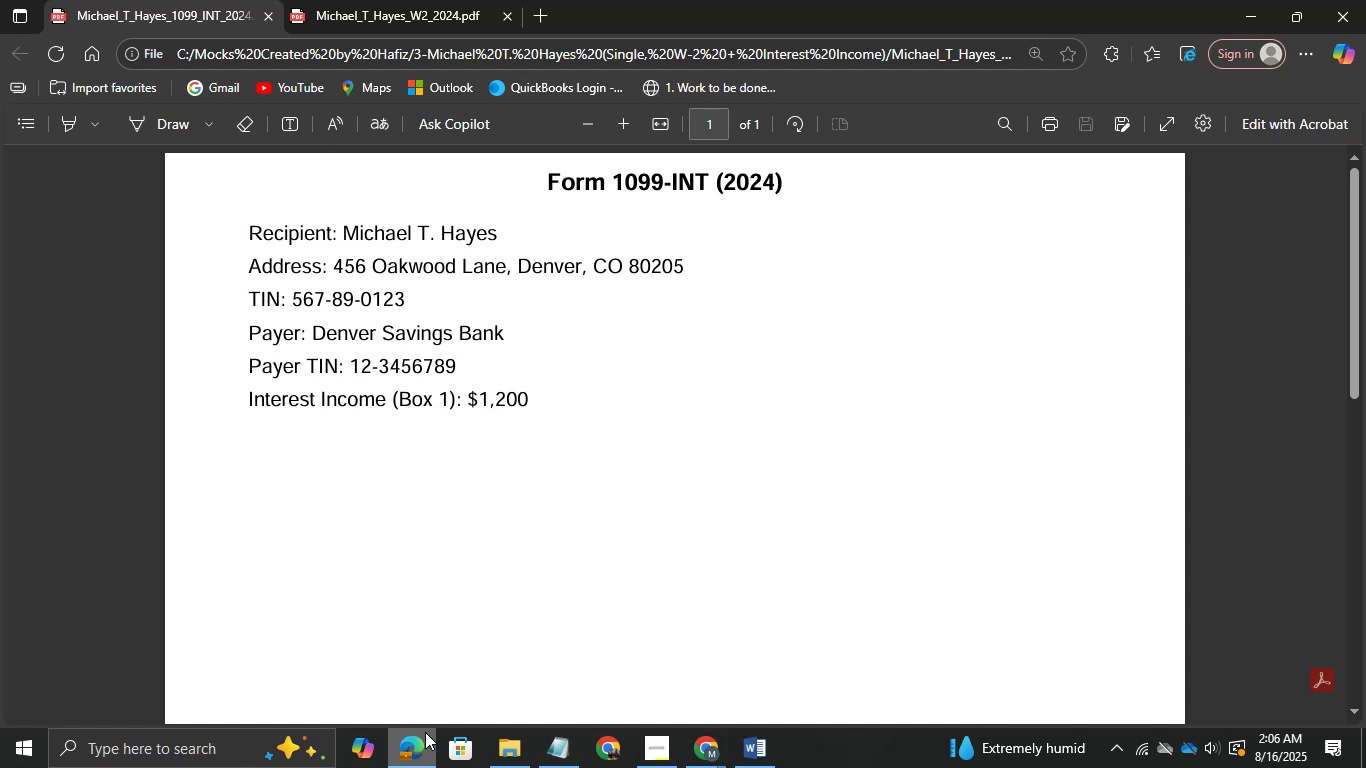 
left_click([711, 740])
 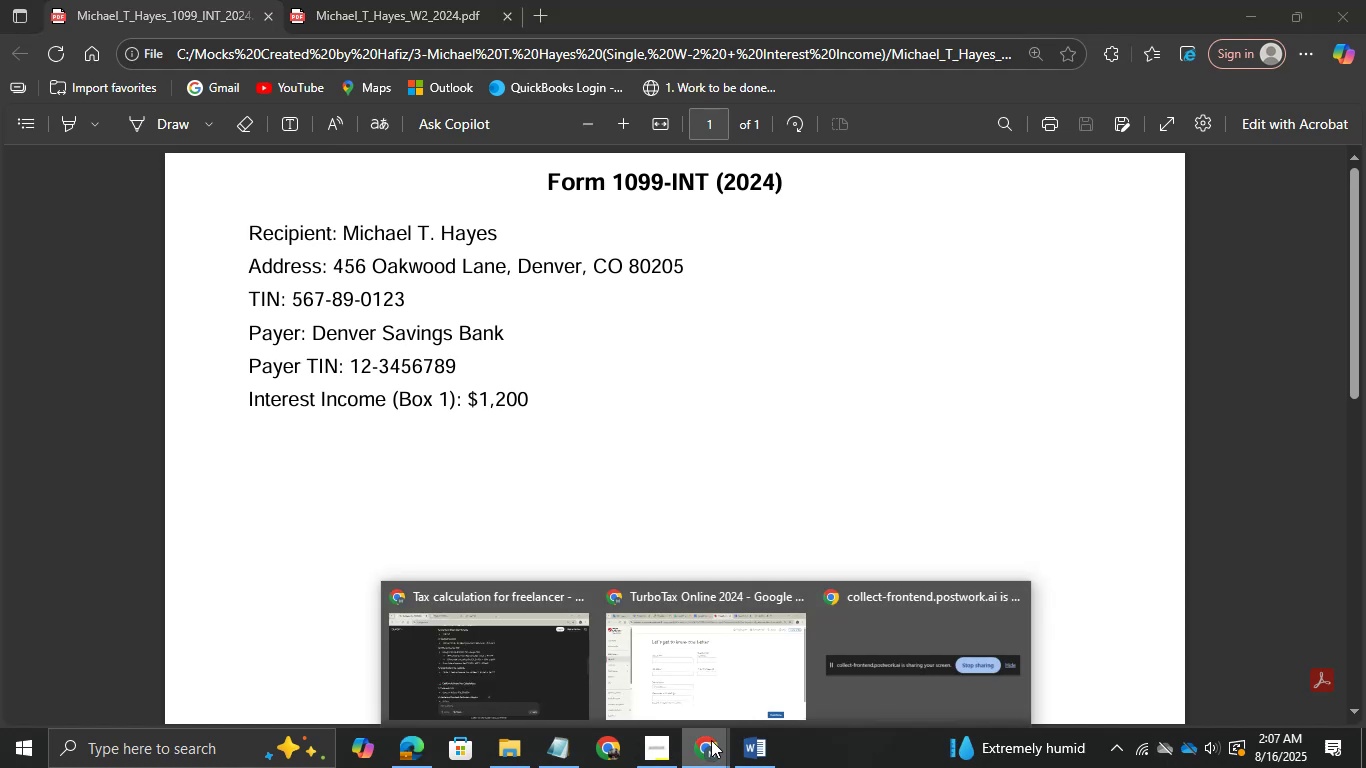 
left_click([690, 683])
 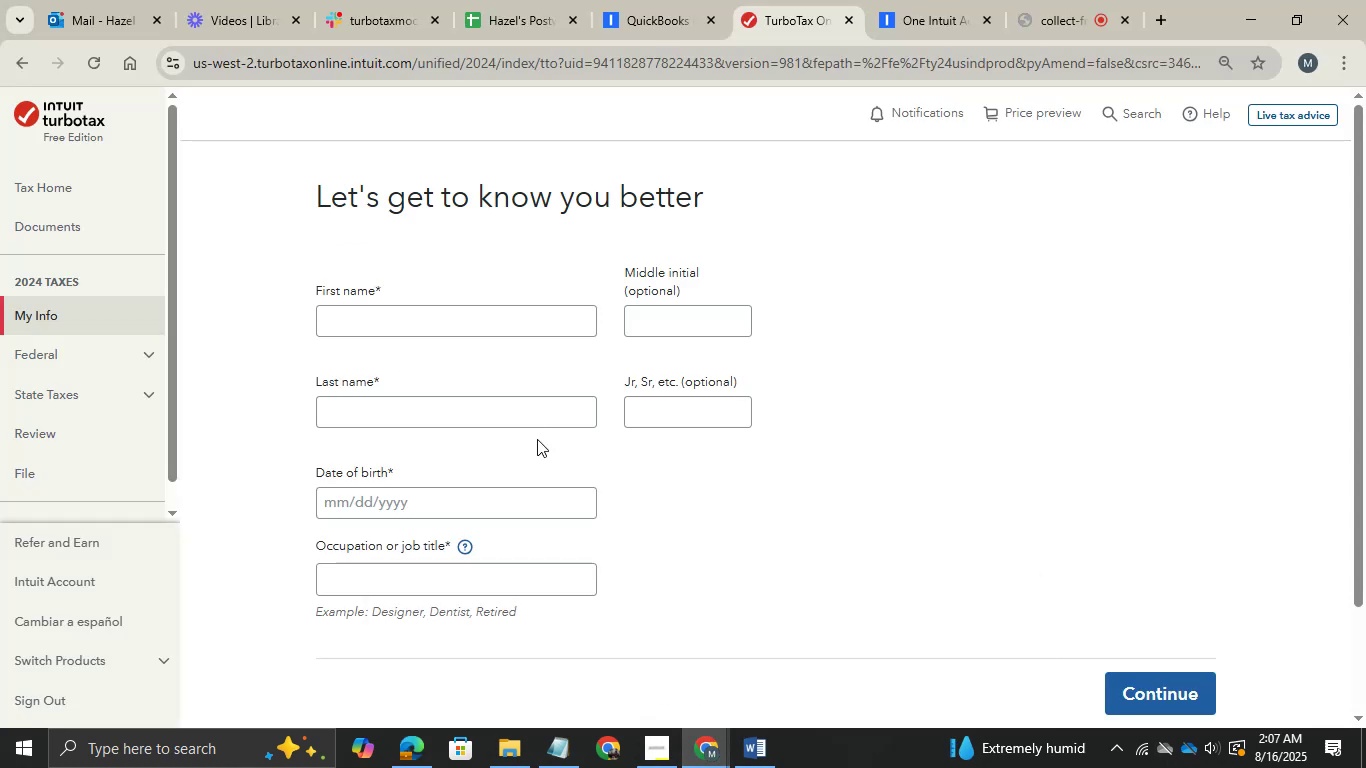 
left_click([413, 751])
 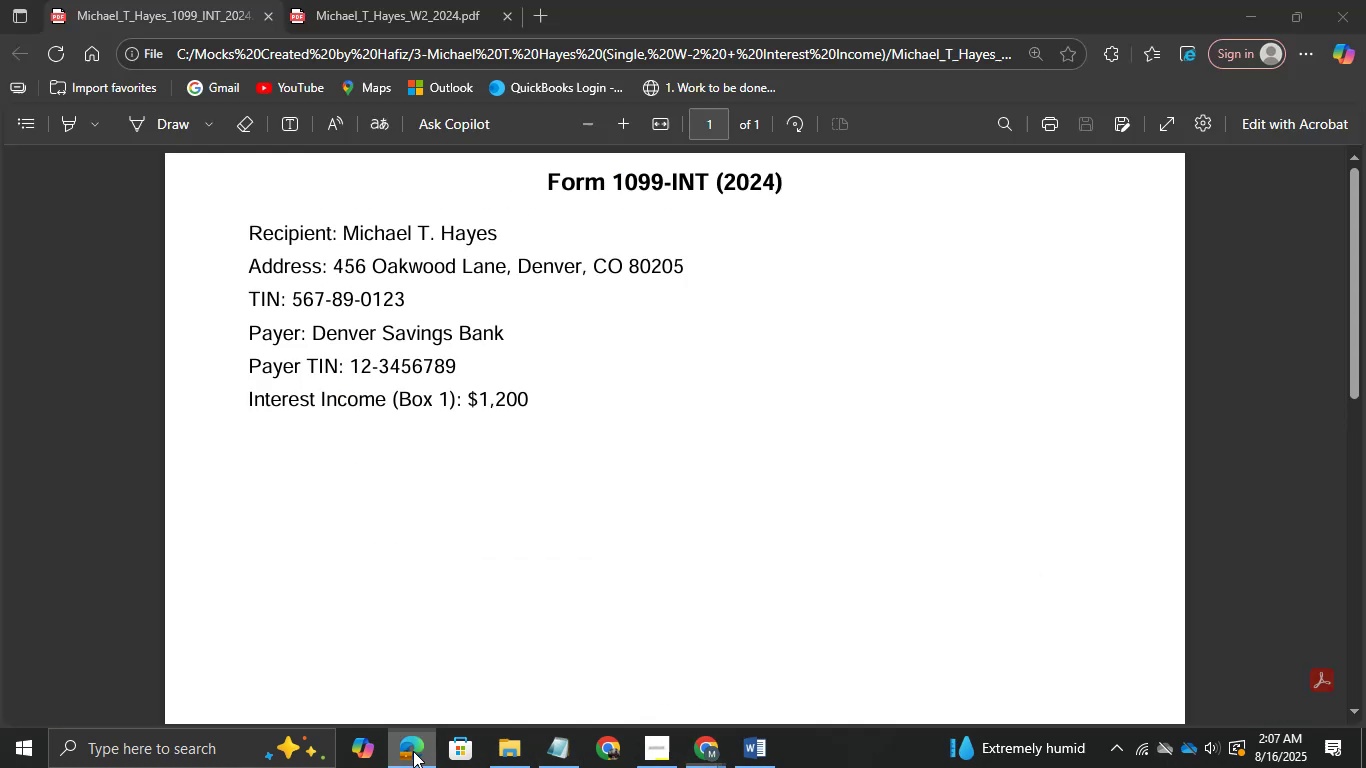 
scroll: coordinate [416, 507], scroll_direction: up, amount: 1.0
 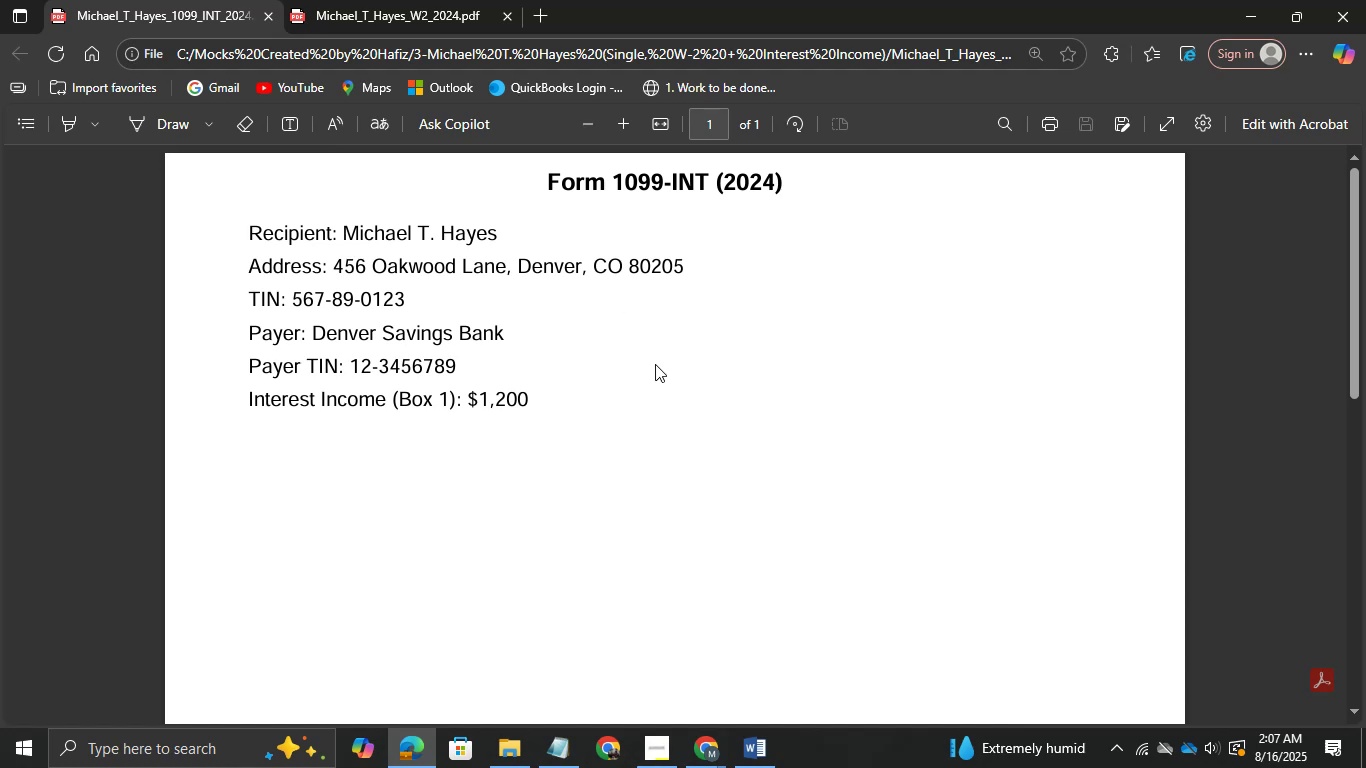 
left_click([207, 0])
 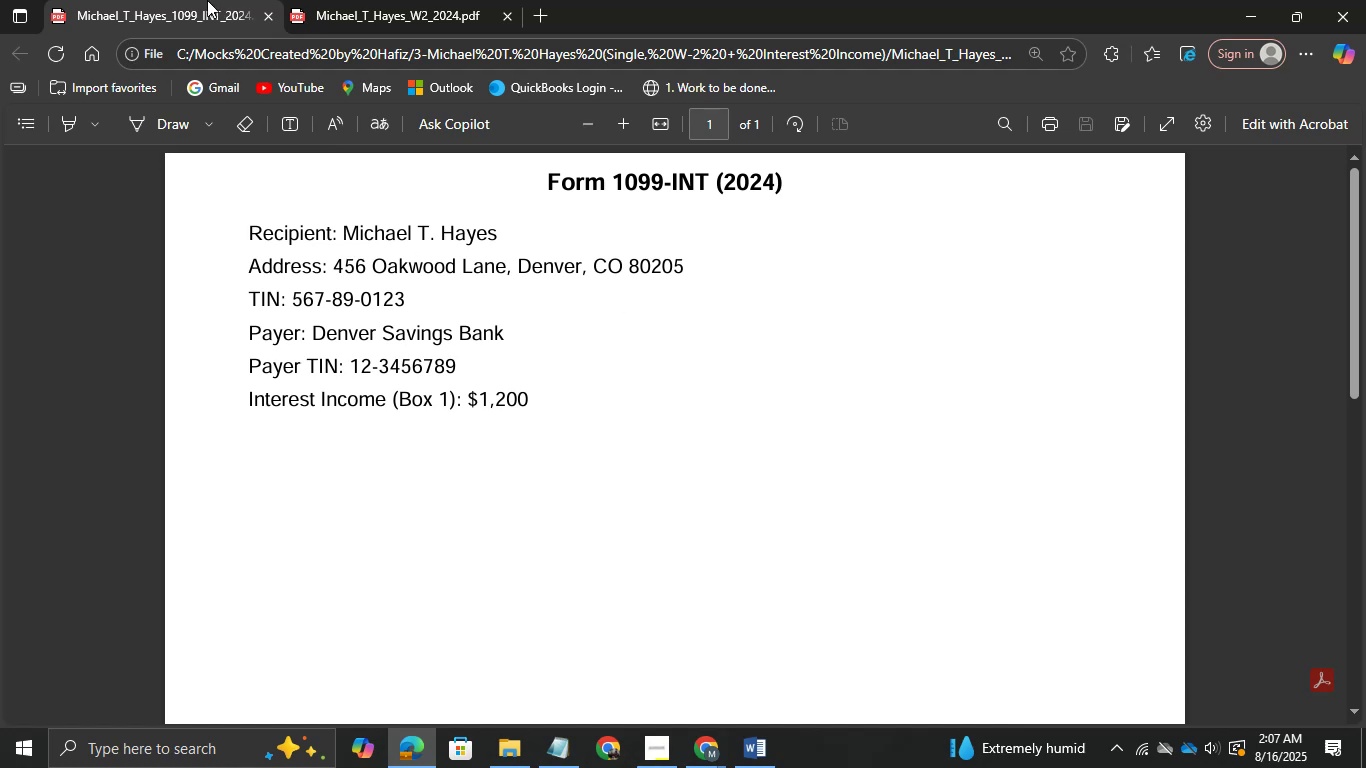 
left_click([207, 9])
 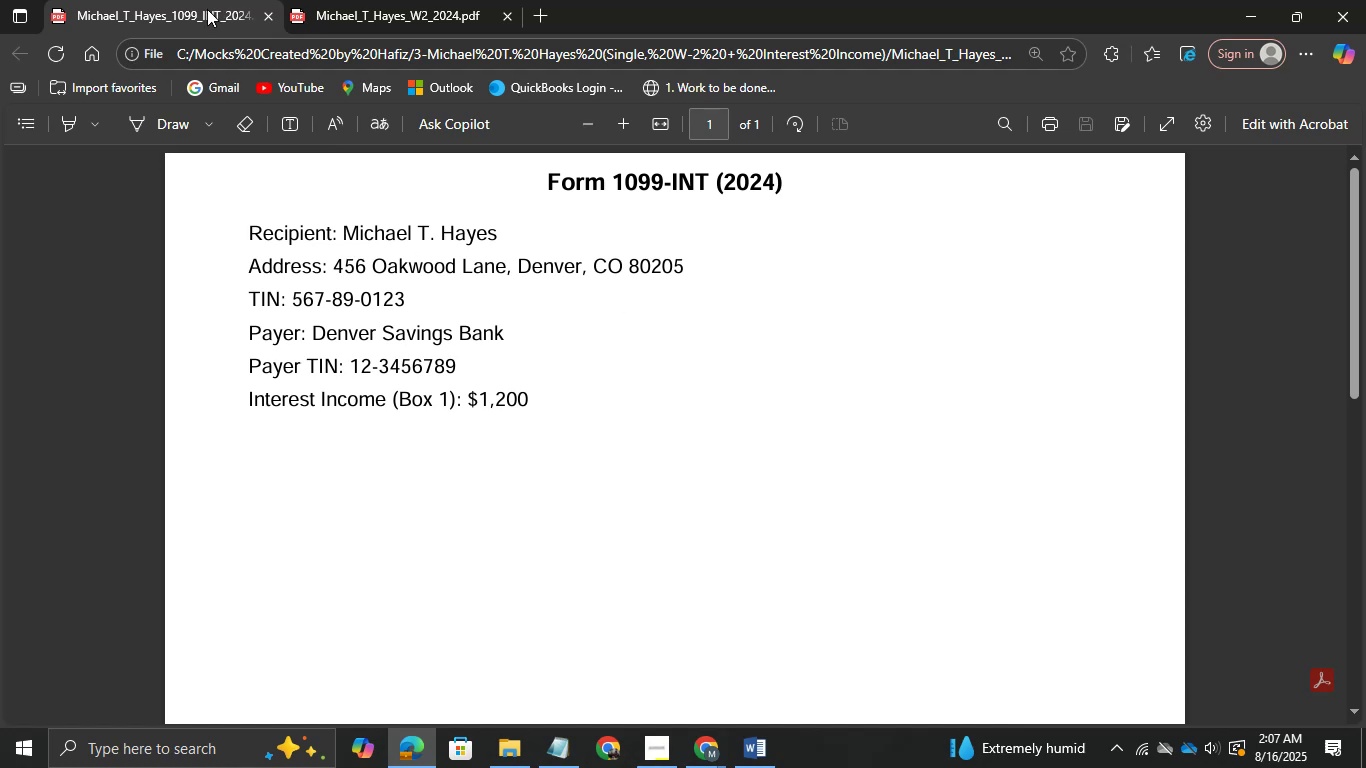 
left_click([423, 9])
 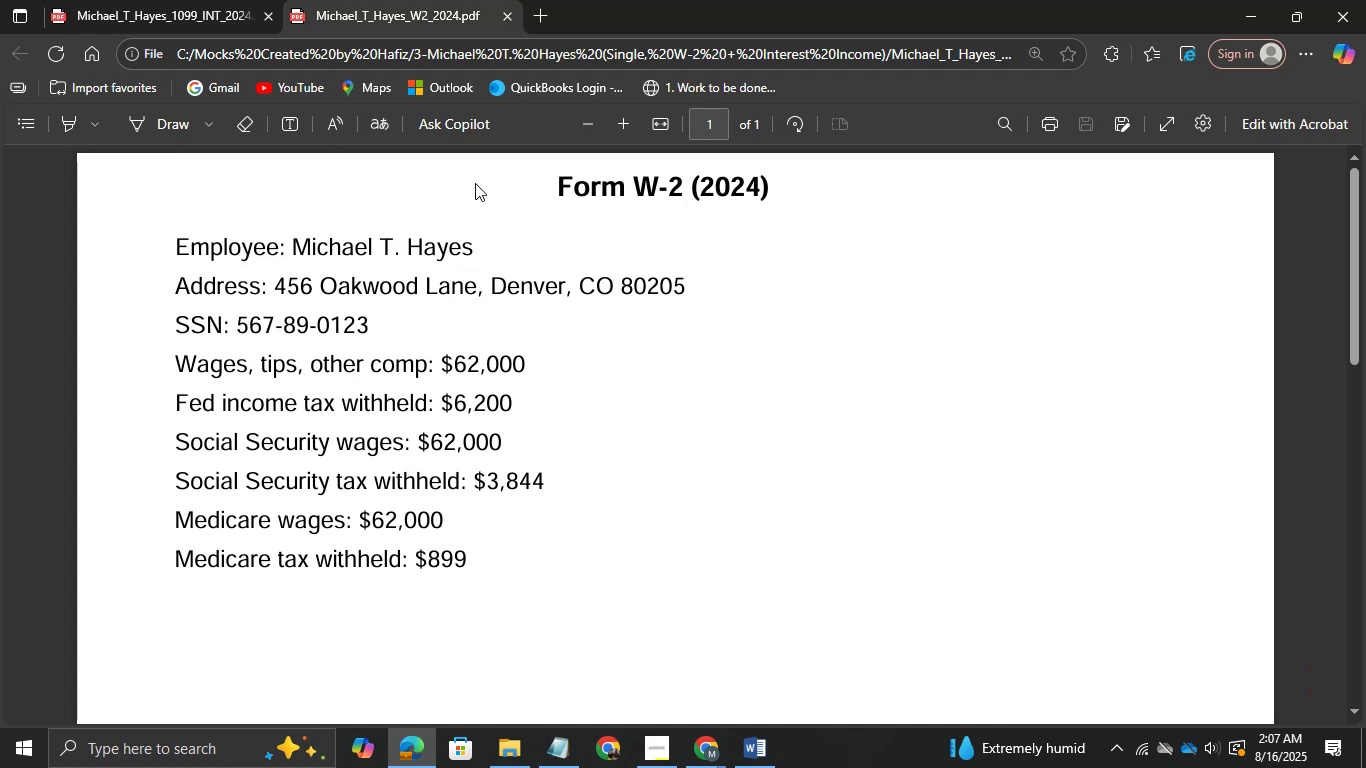 
left_click_drag(start_coordinate=[474, 248], to_coordinate=[289, 242])
 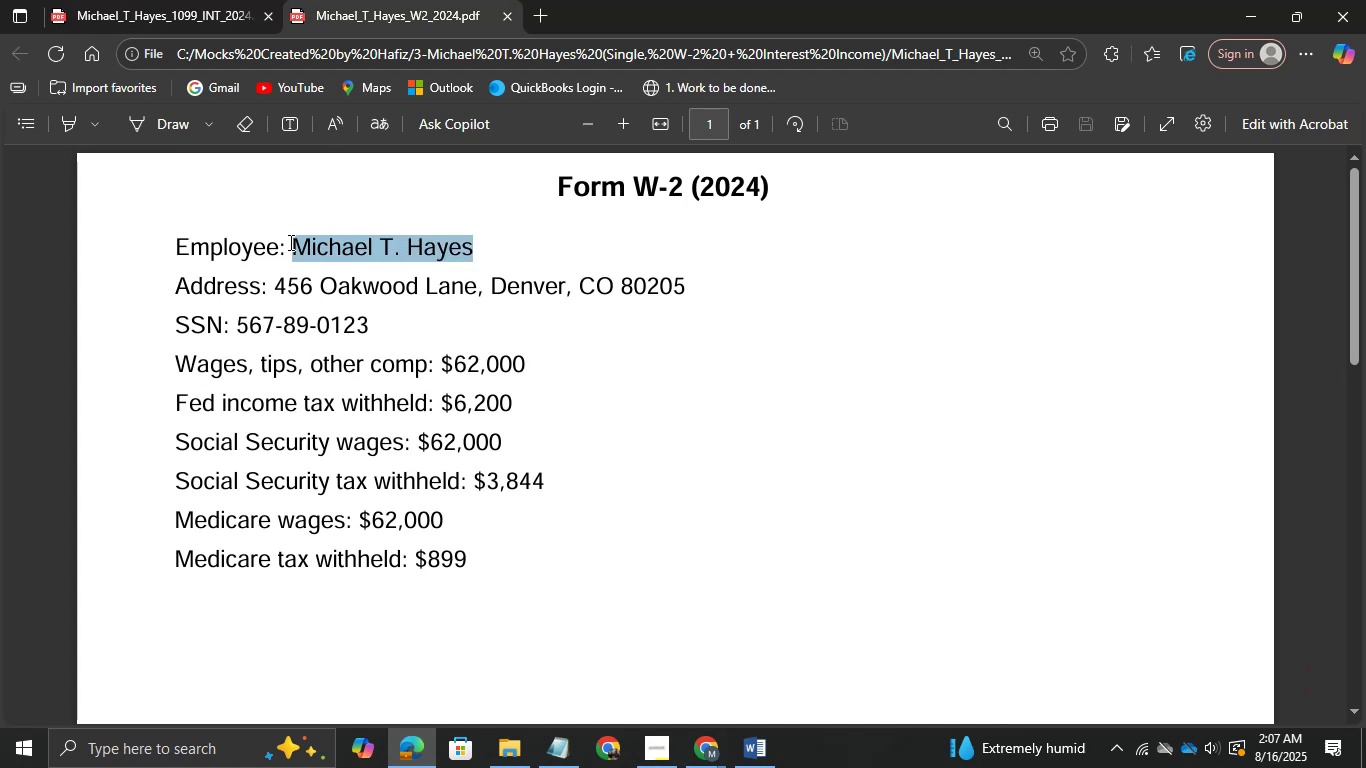 
key(Control+C)
 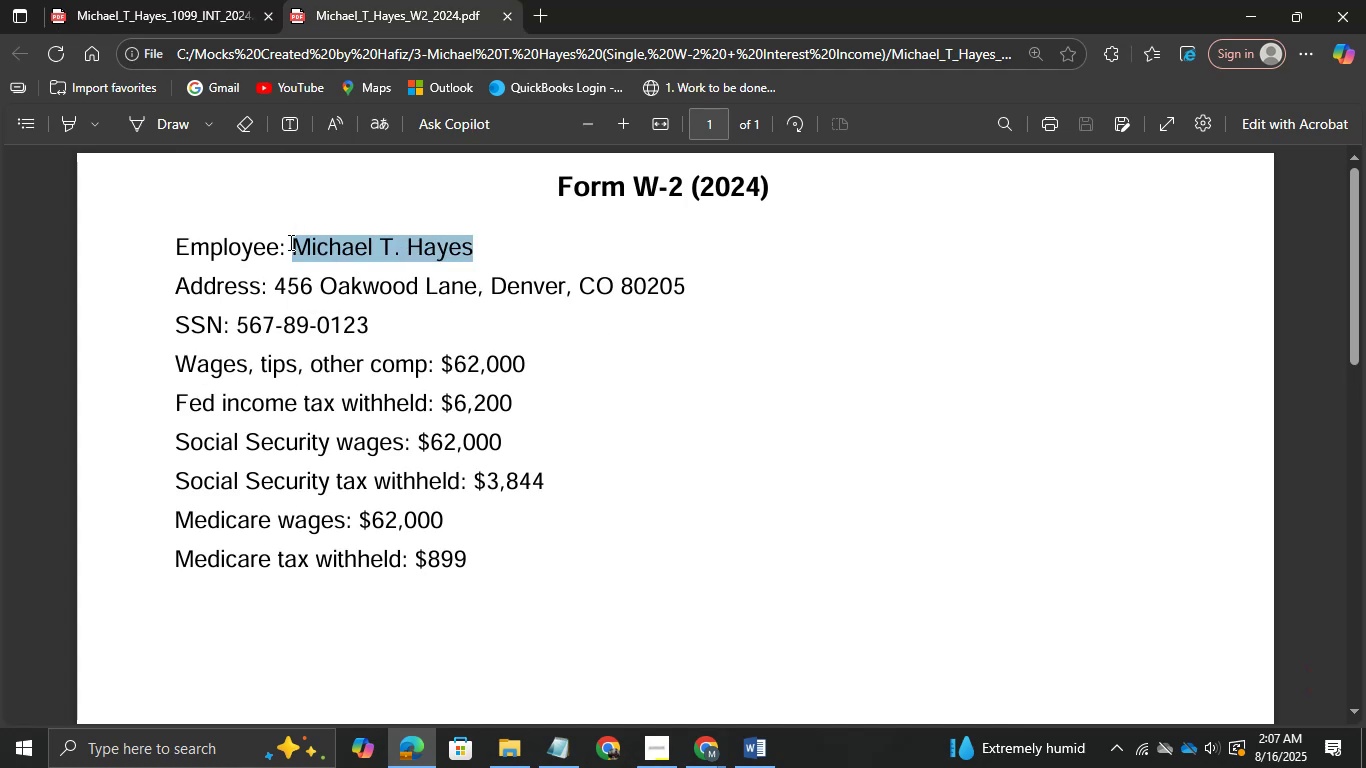 
key(Control+C)
 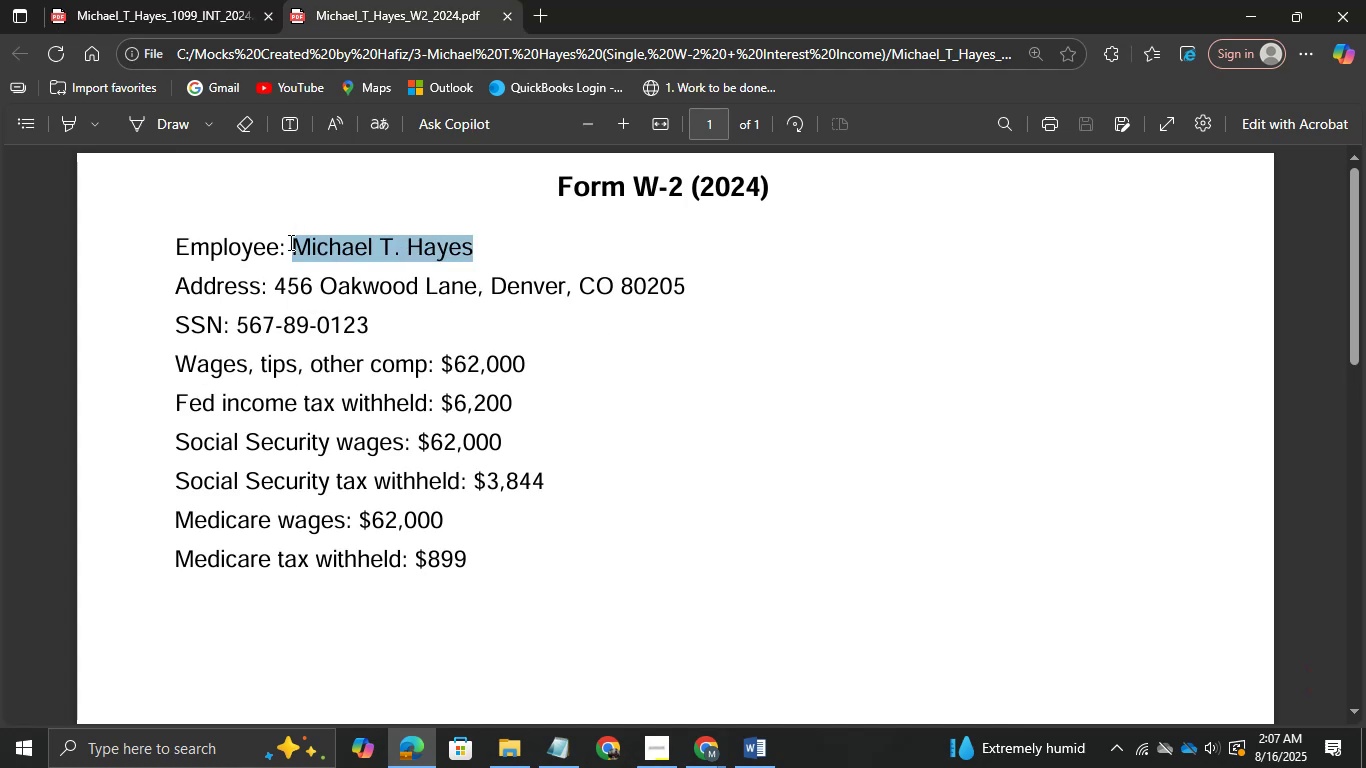 
key(Control+C)
 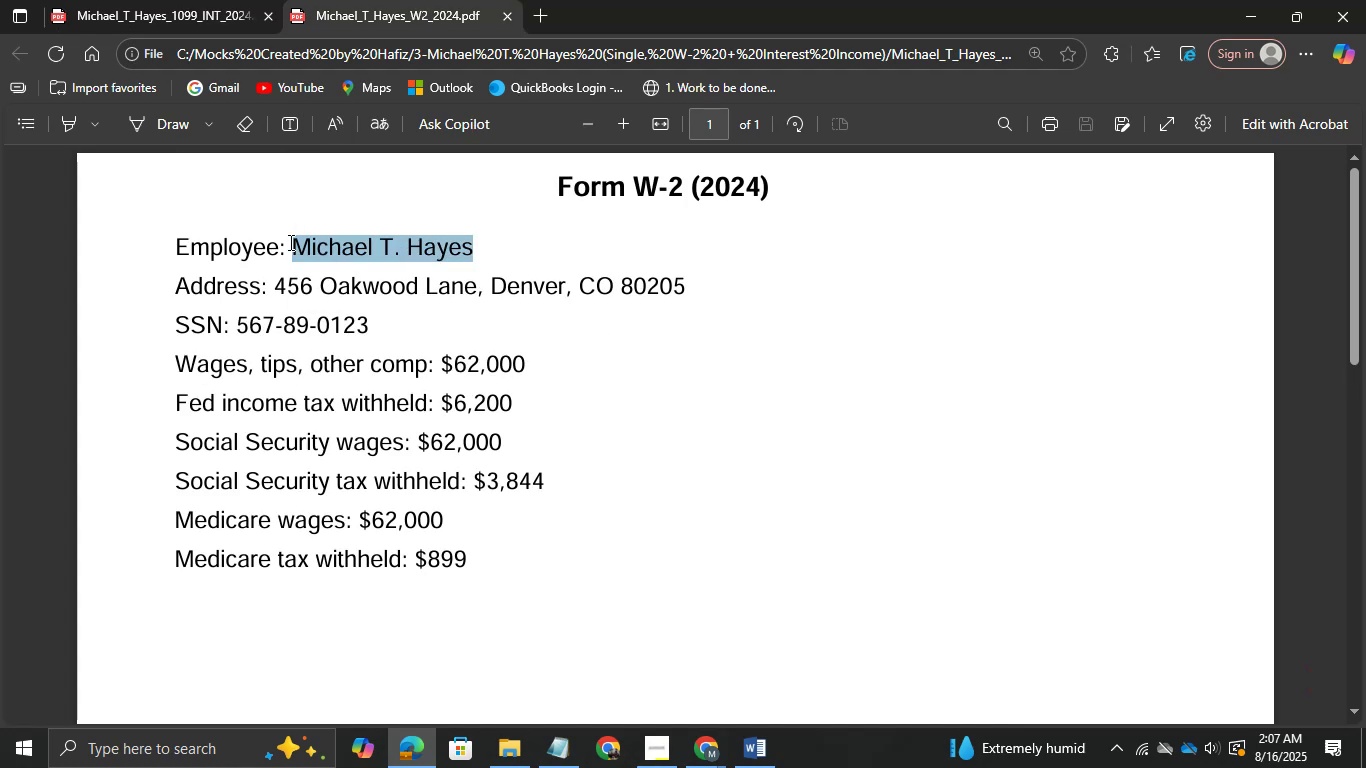 
hold_key(key=AltLeft, duration=0.66)
 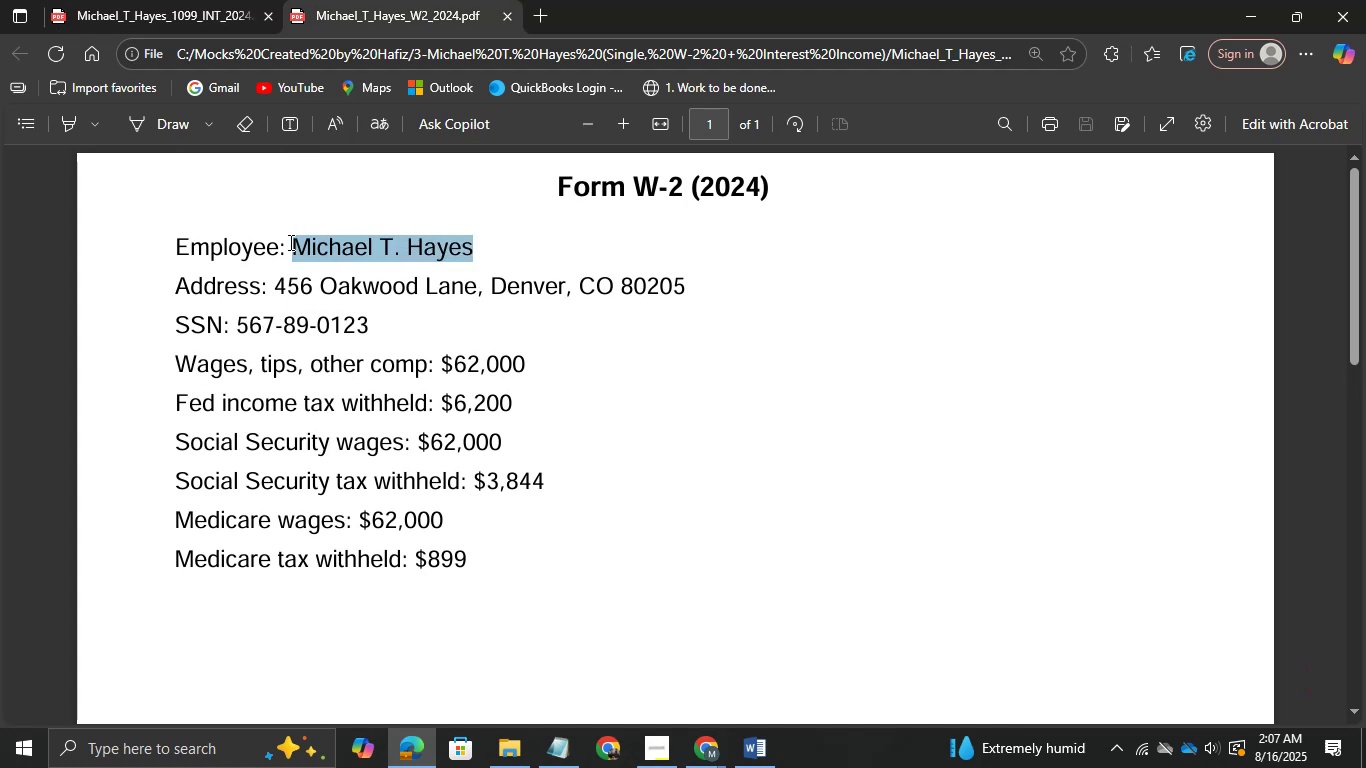 
hold_key(key=Tab, duration=0.51)
 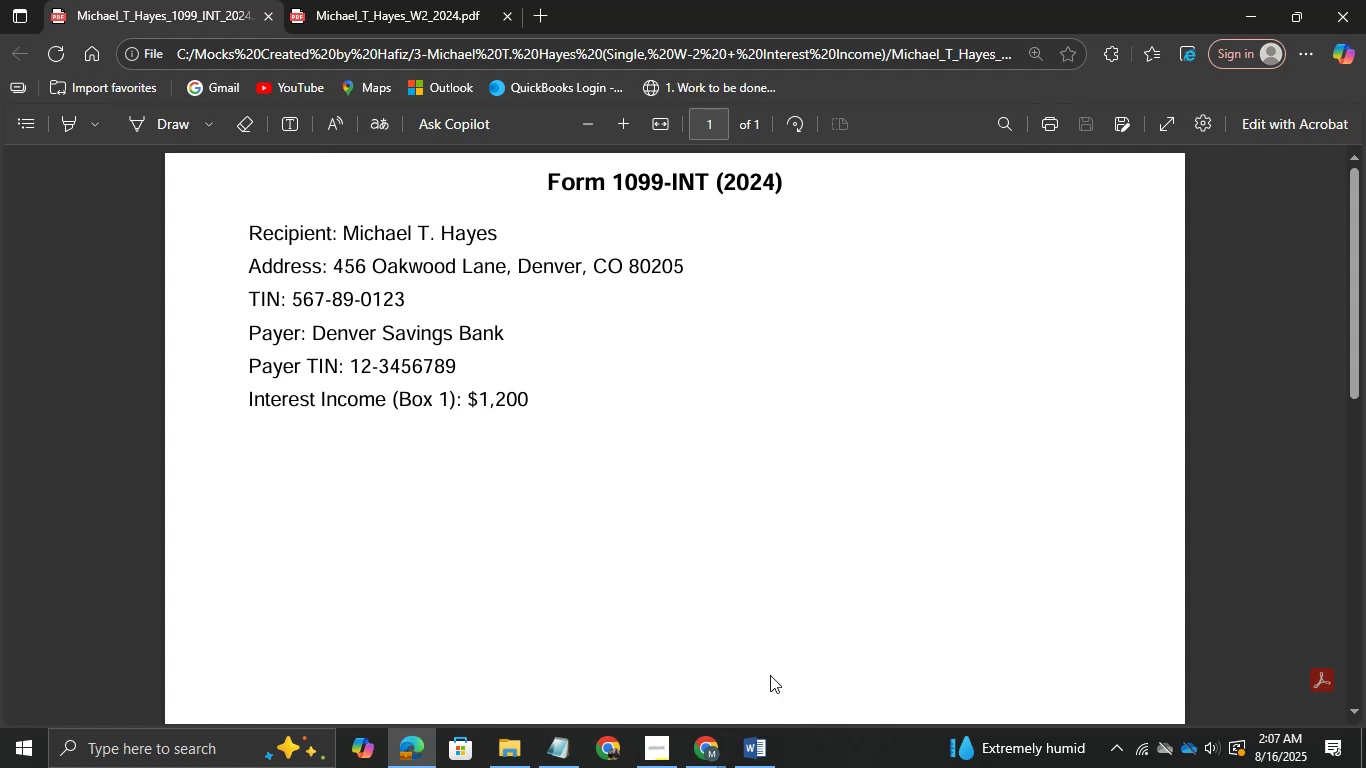 
left_click([732, 752])
 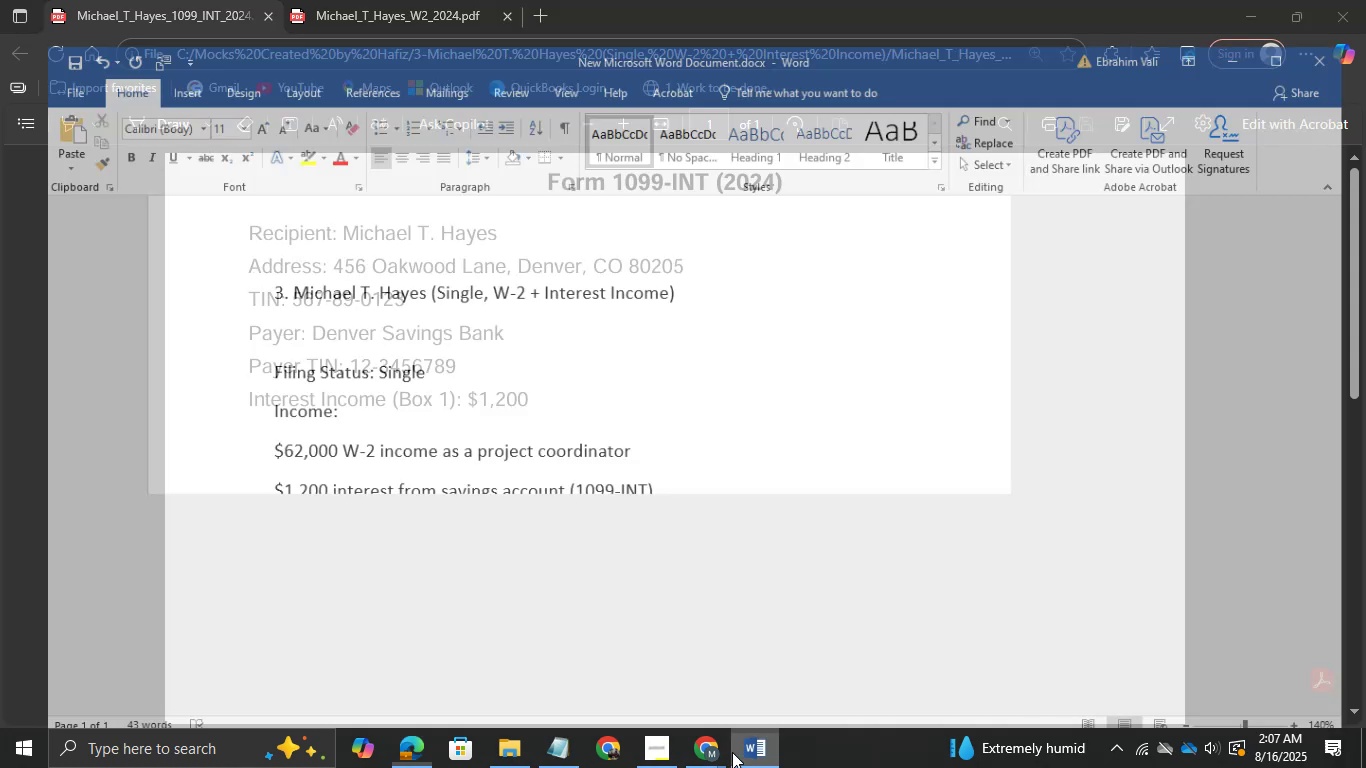 
left_click([705, 752])
 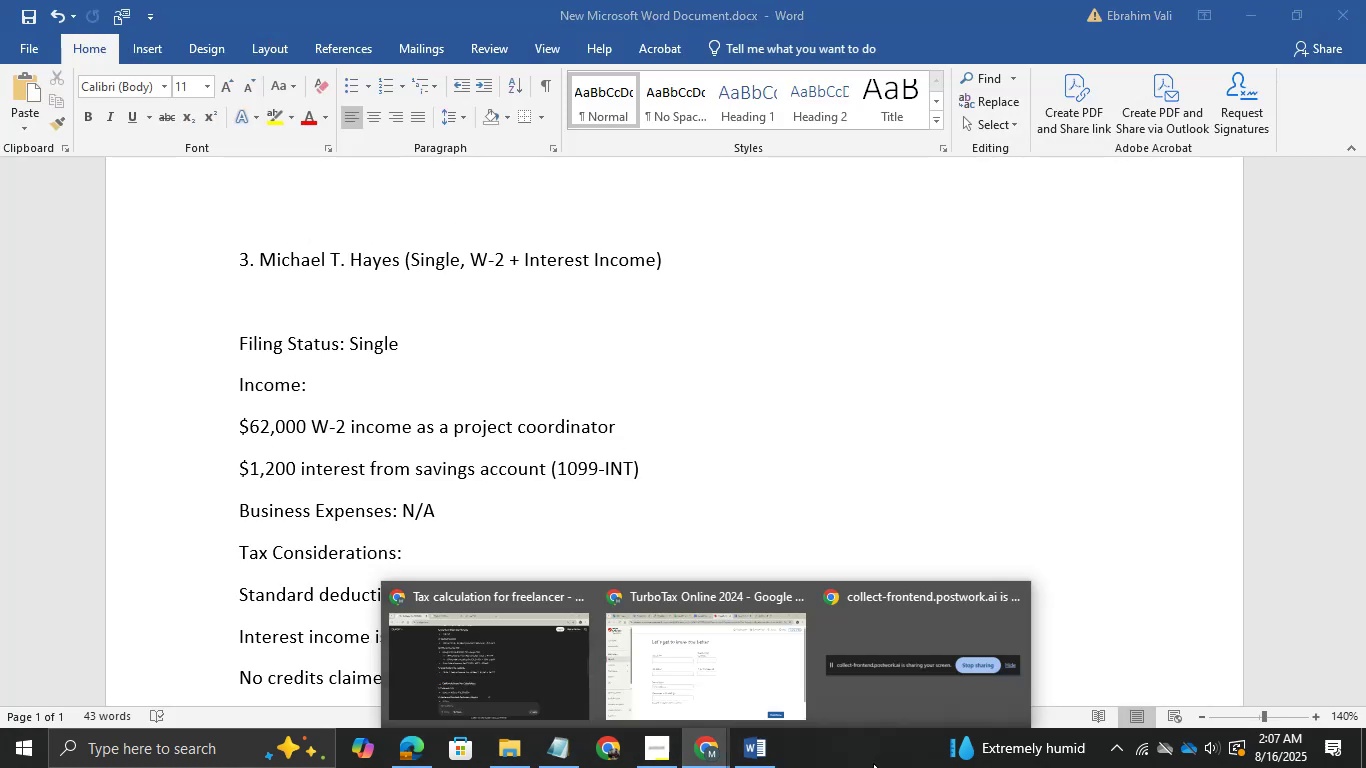 
left_click([726, 681])
 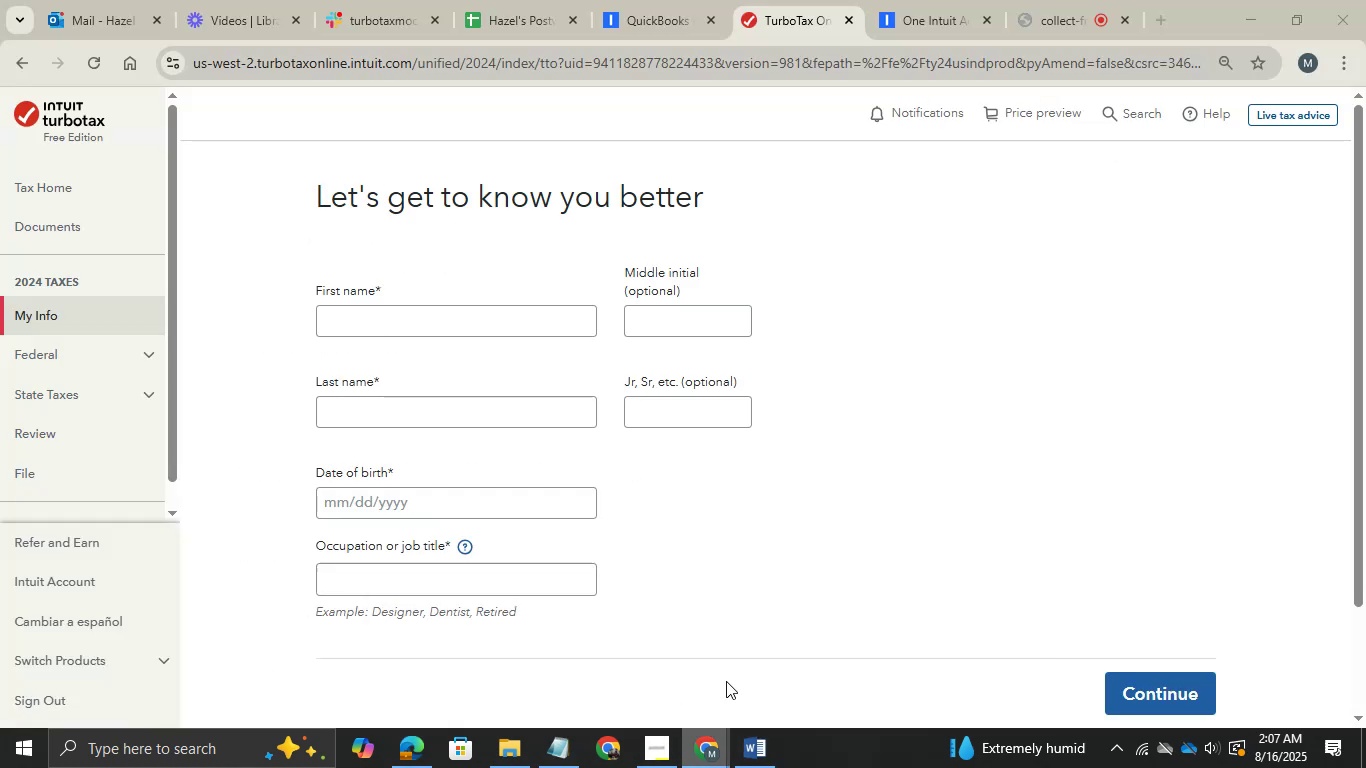 
key(Control+ControlLeft)
 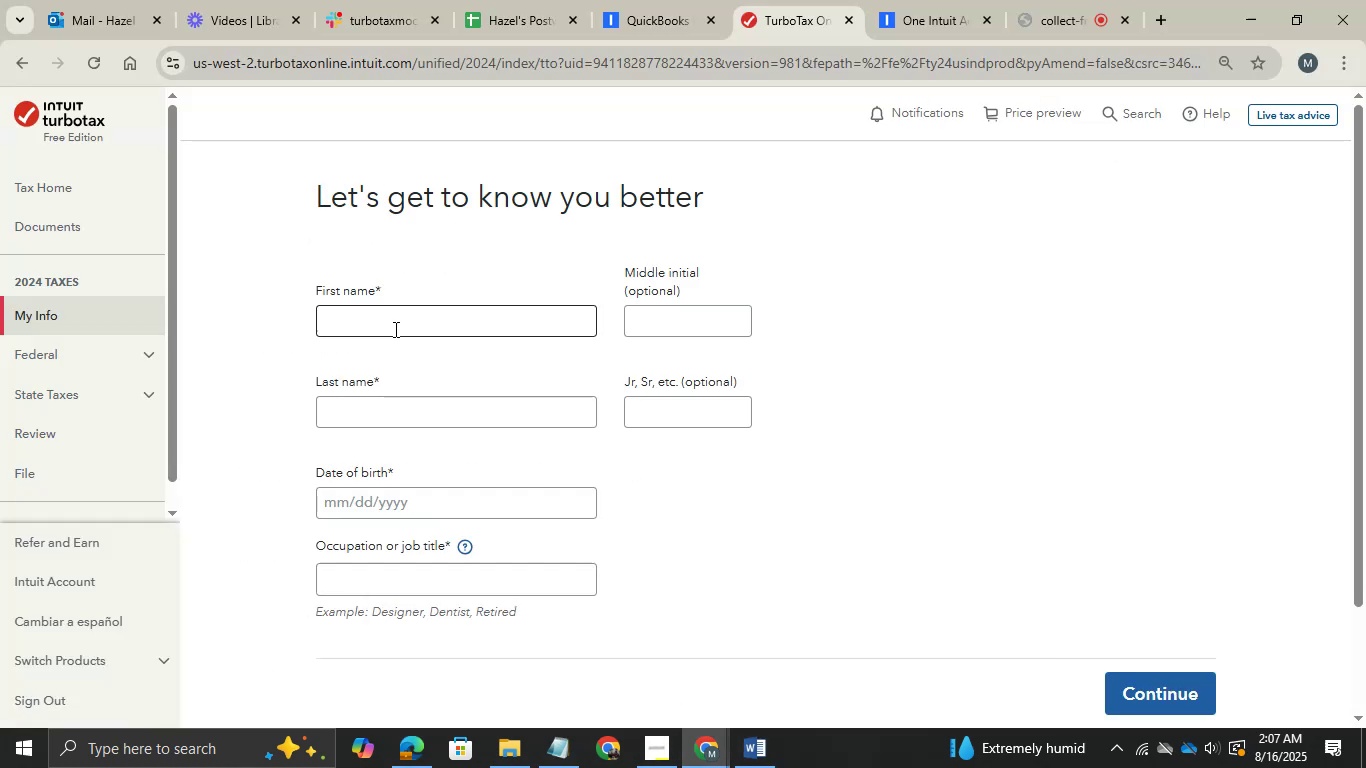 
left_click([390, 325])
 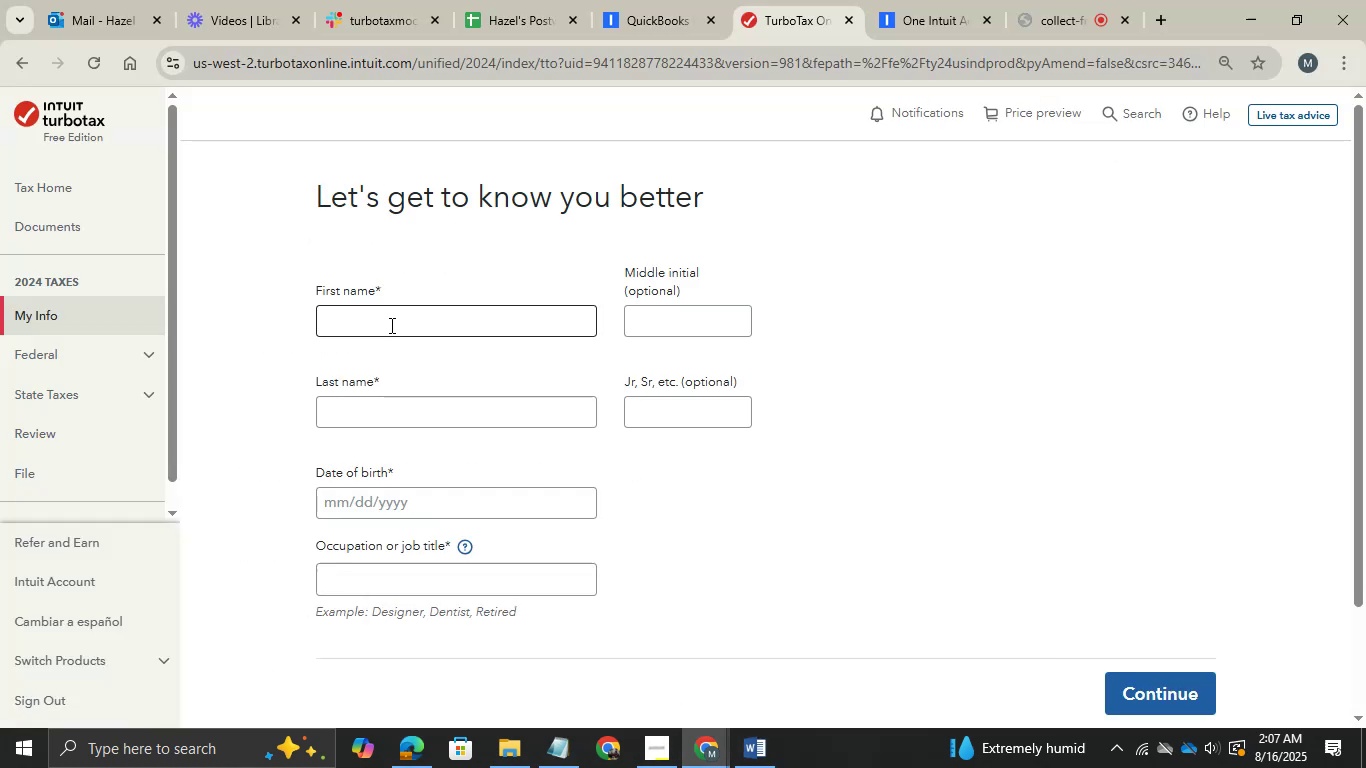 
key(Control+V)
 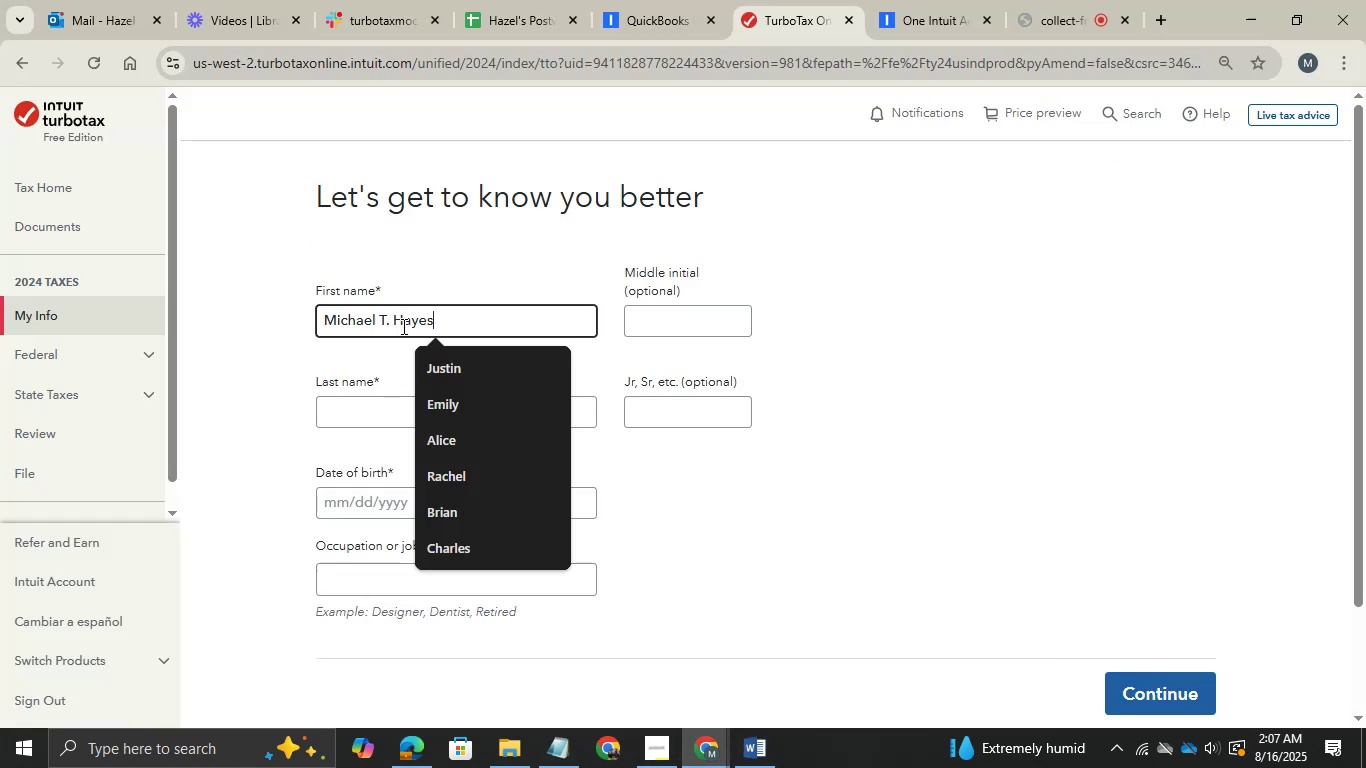 
key(Shift+ArrowLeft)
 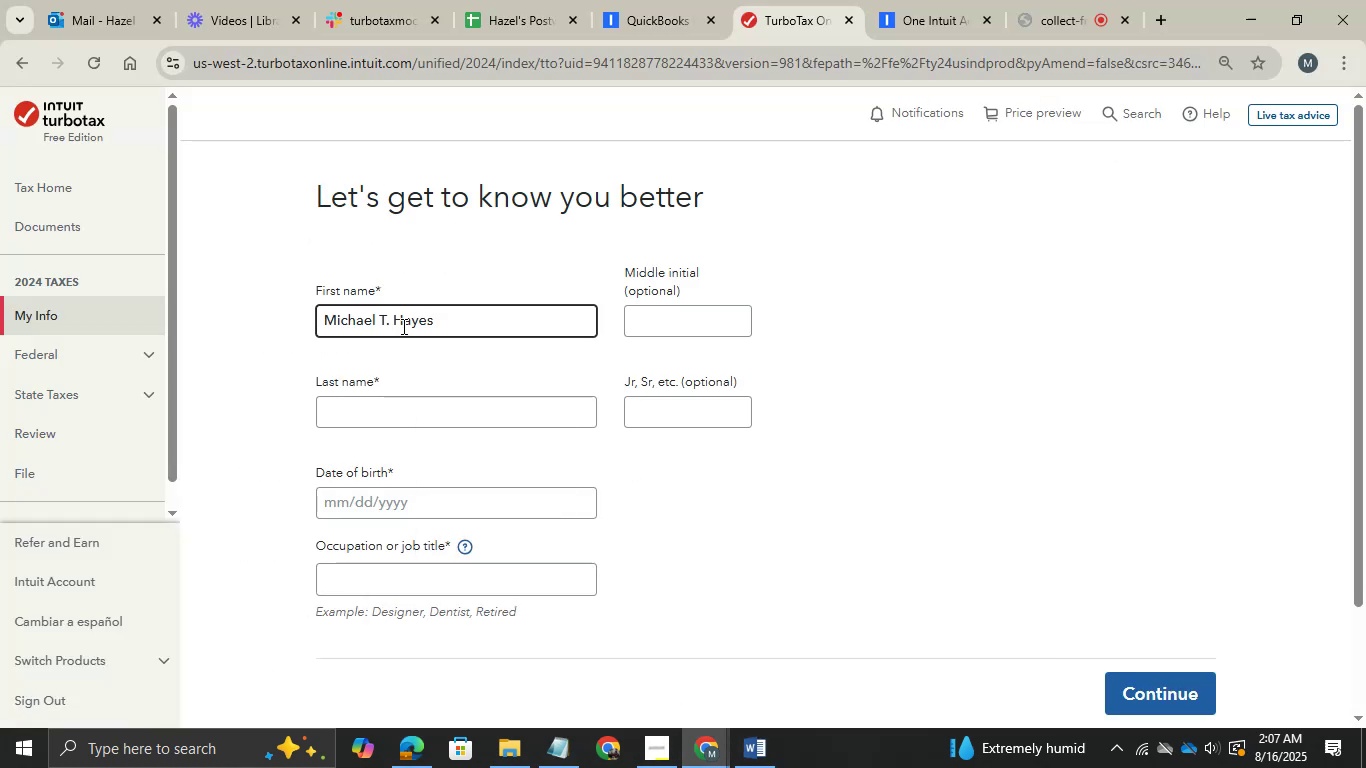 
key(Shift+ArrowLeft)
 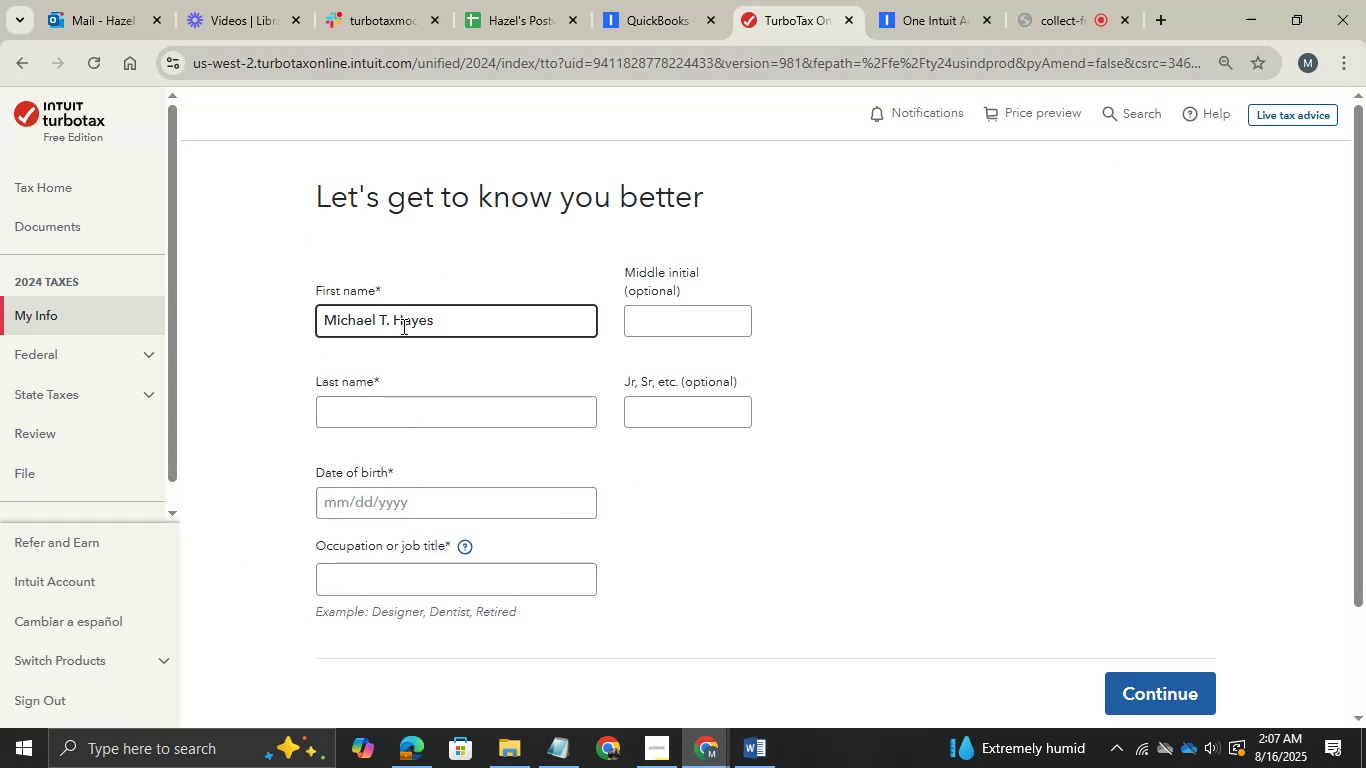 
key(Shift+ArrowLeft)
 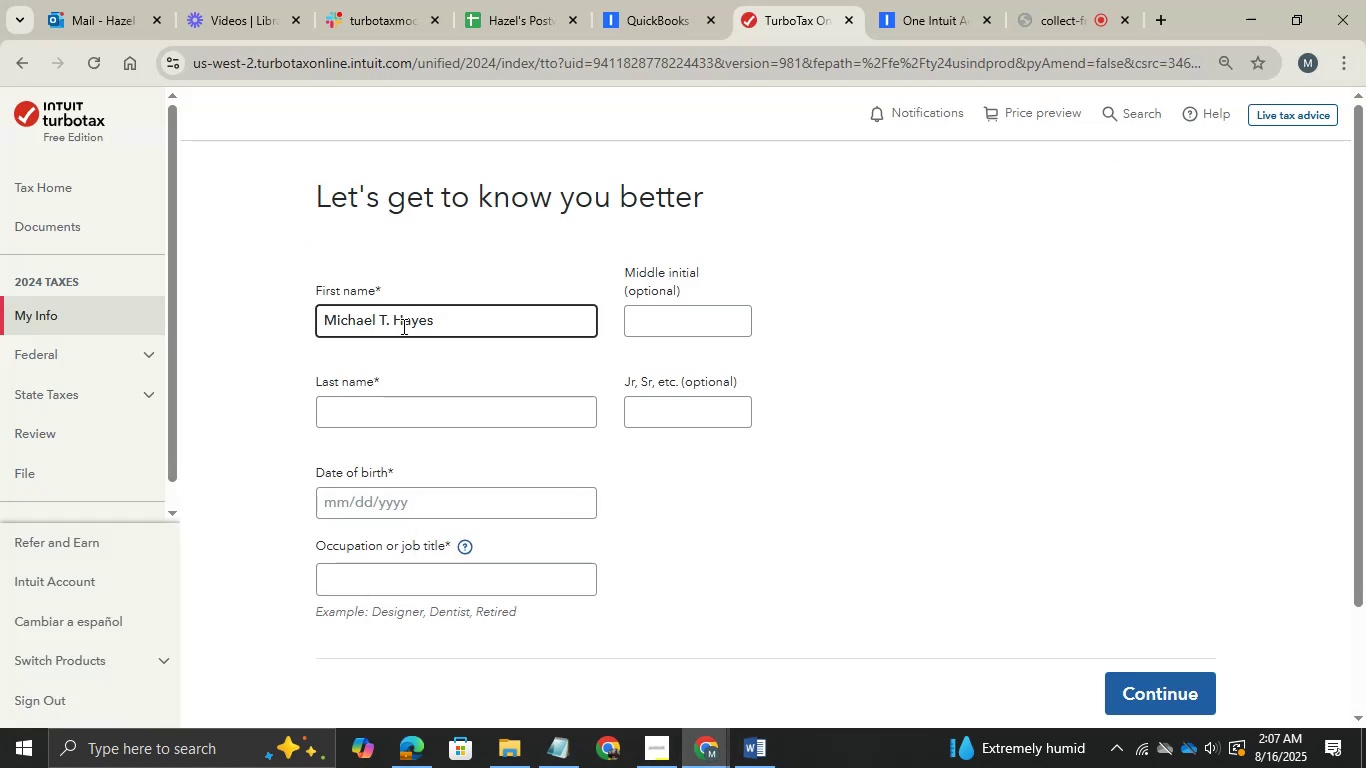 
key(Shift+ArrowLeft)
 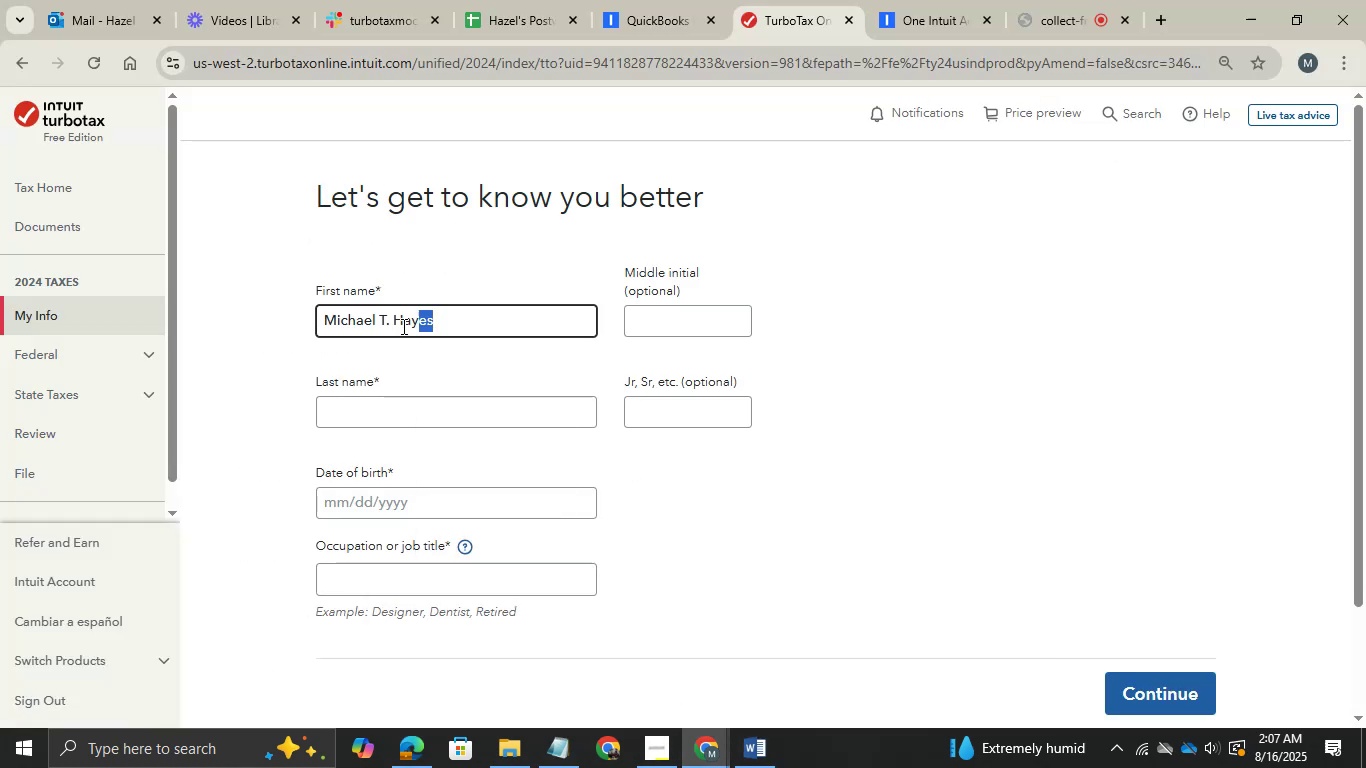 
key(Shift+ArrowLeft)
 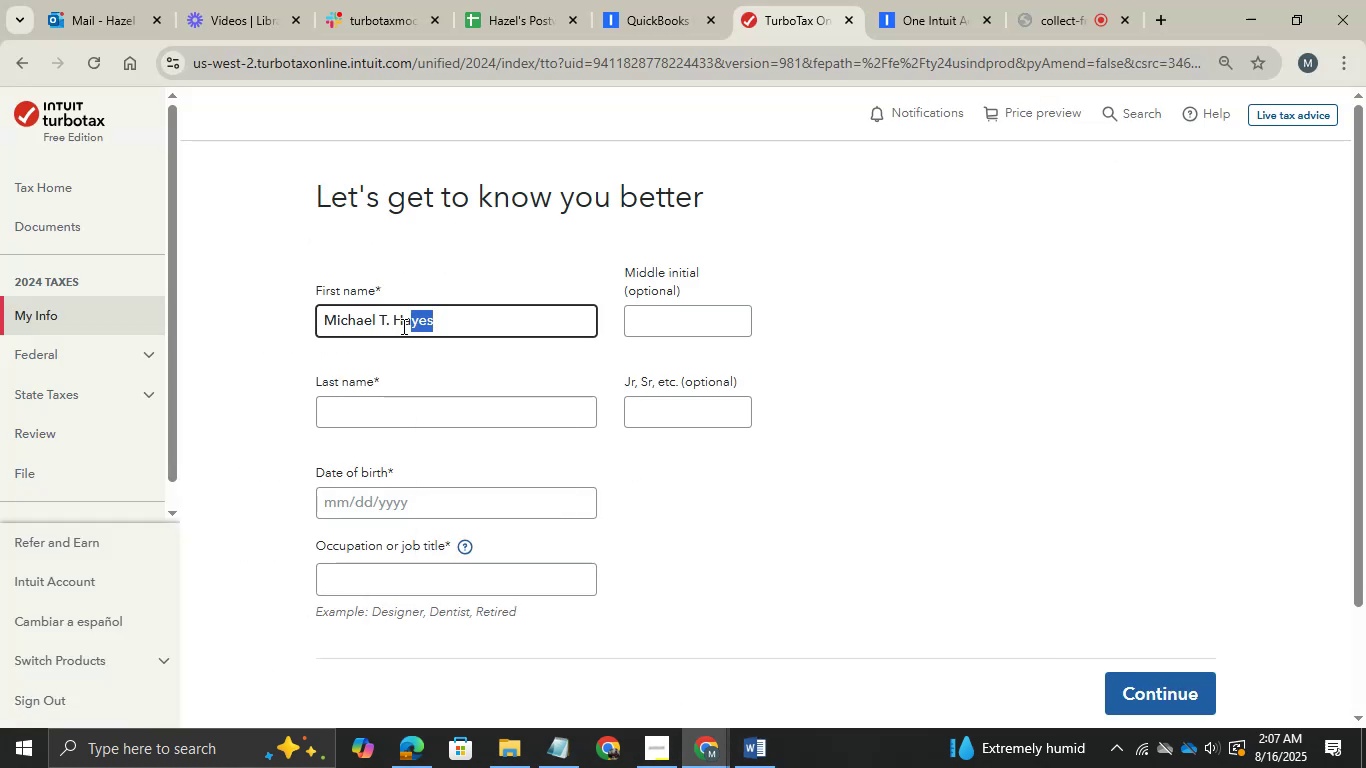 
key(Shift+ArrowLeft)
 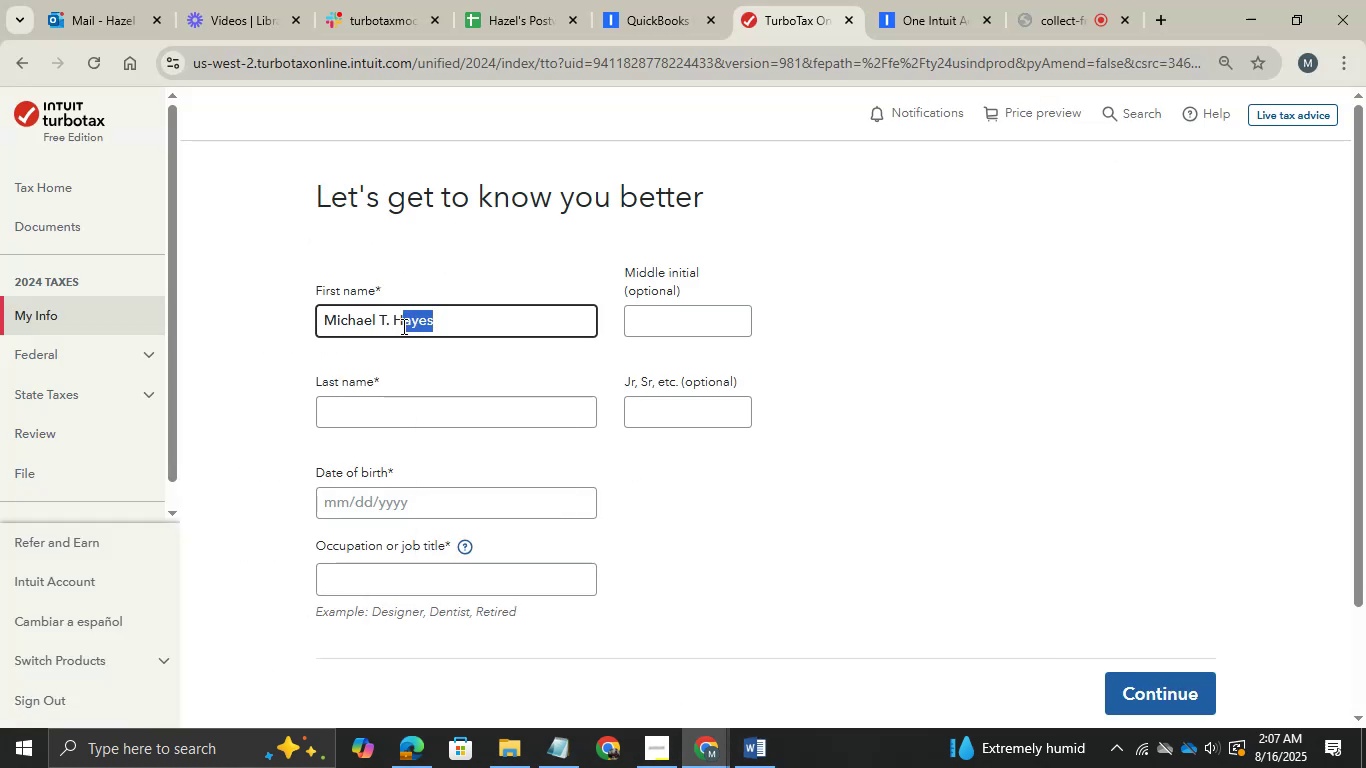 
key(Shift+ArrowLeft)
 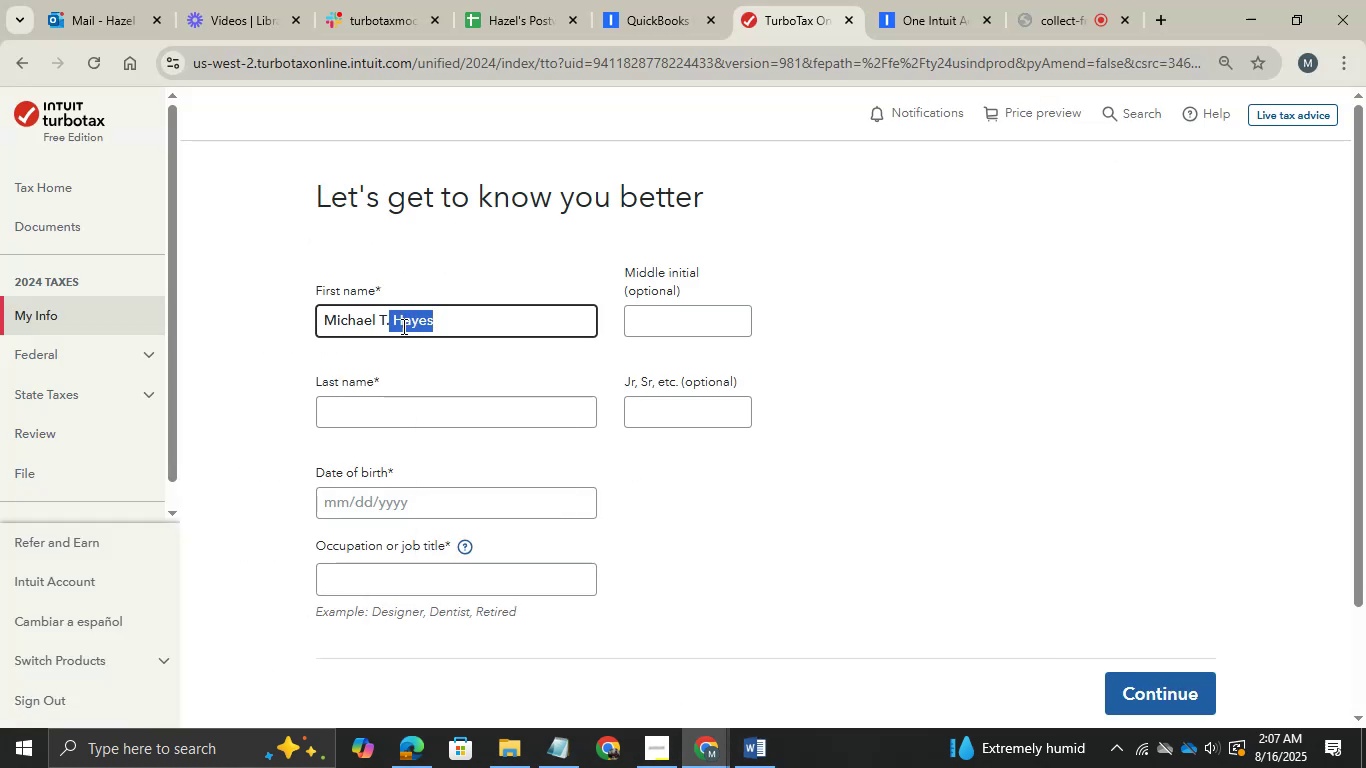 
key(Shift+ArrowLeft)
 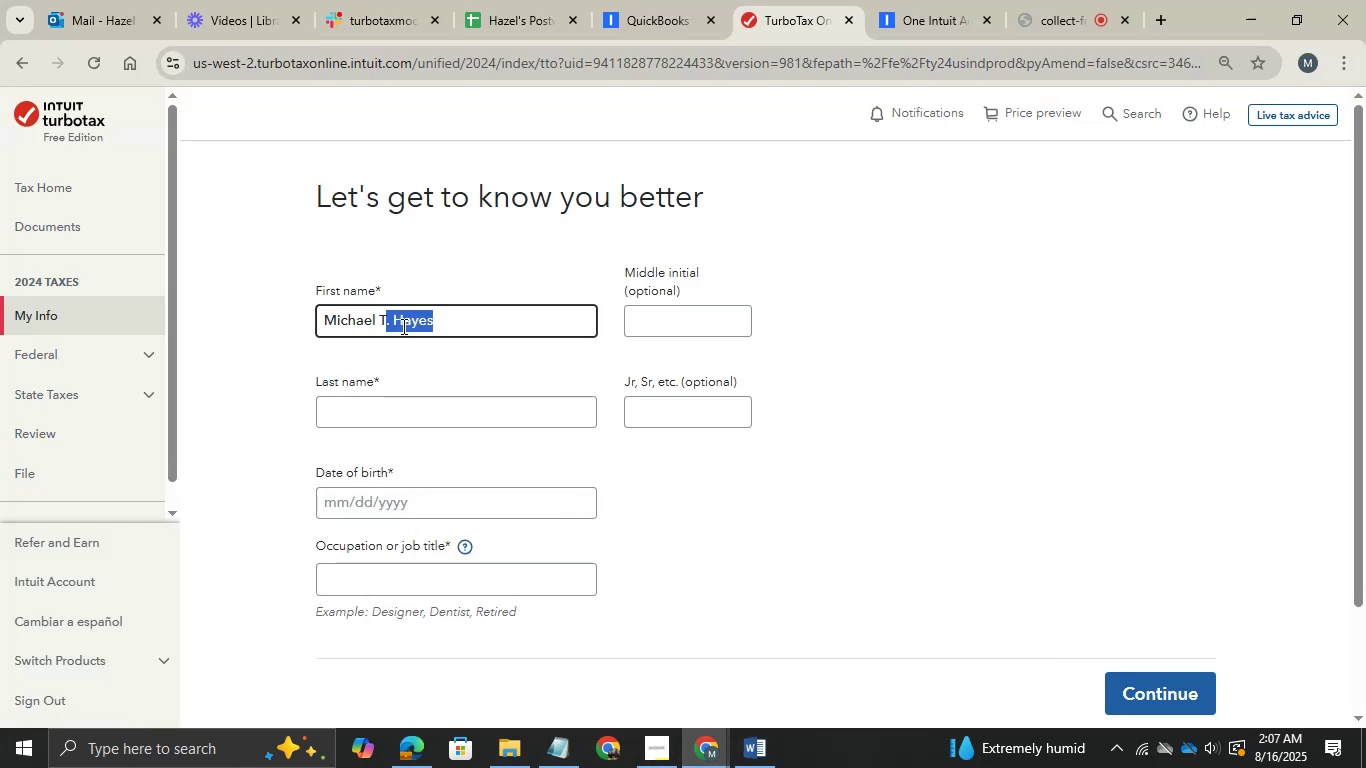 
key(Control+X)
 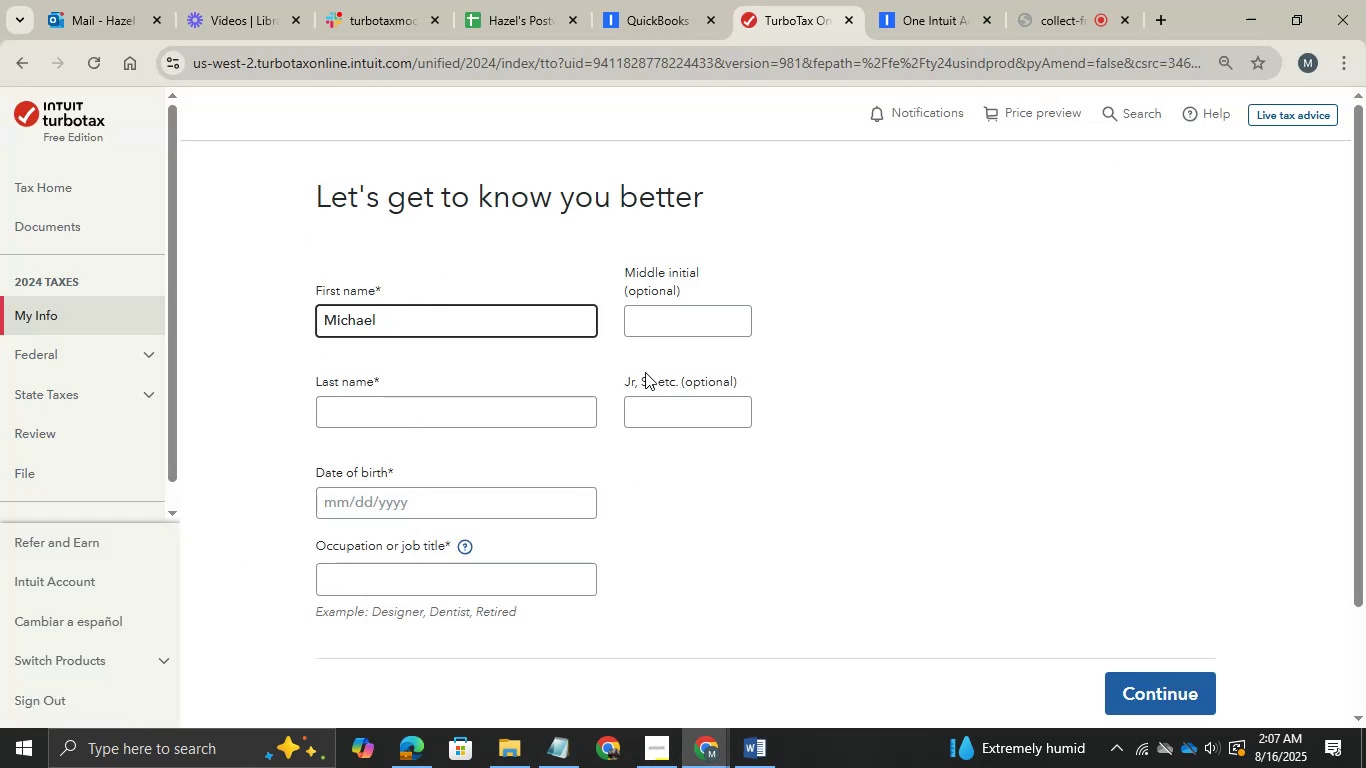 
left_click([652, 339])
 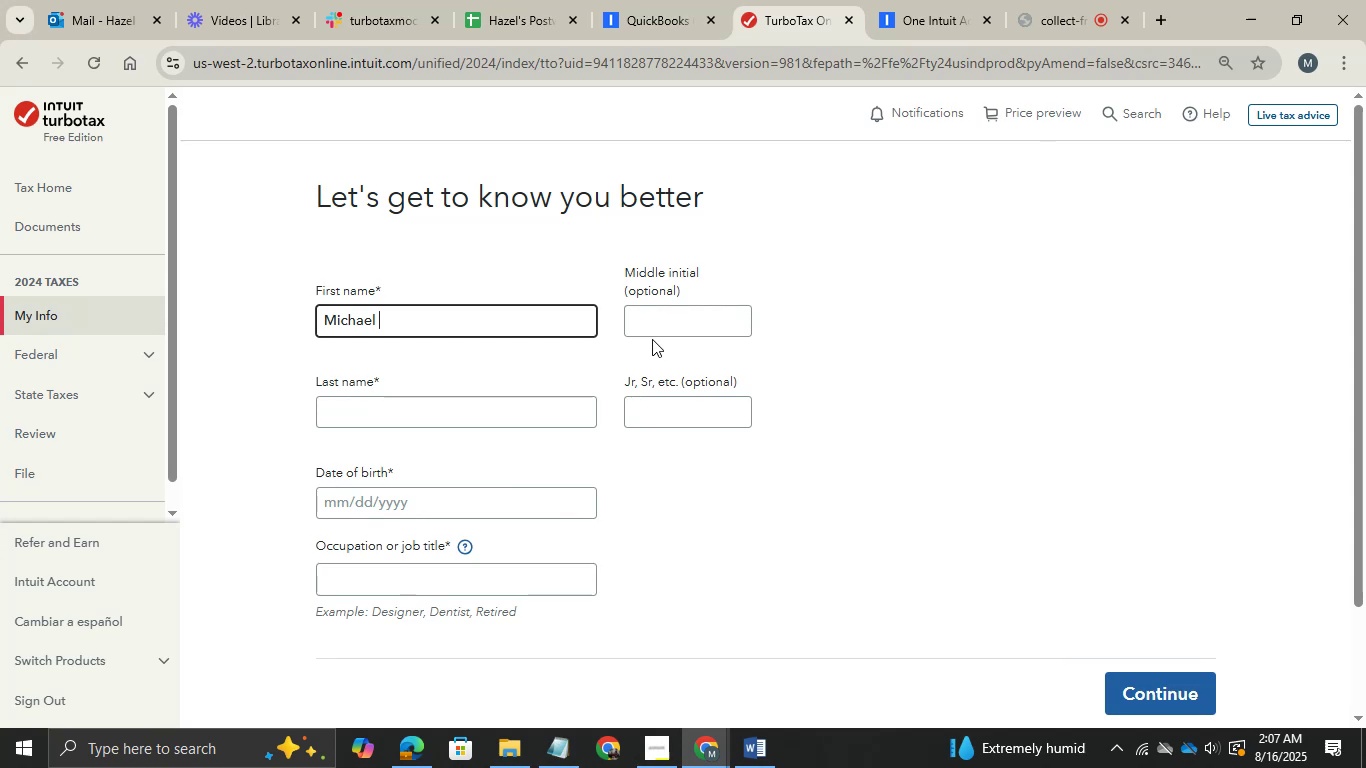 
left_click([645, 329])
 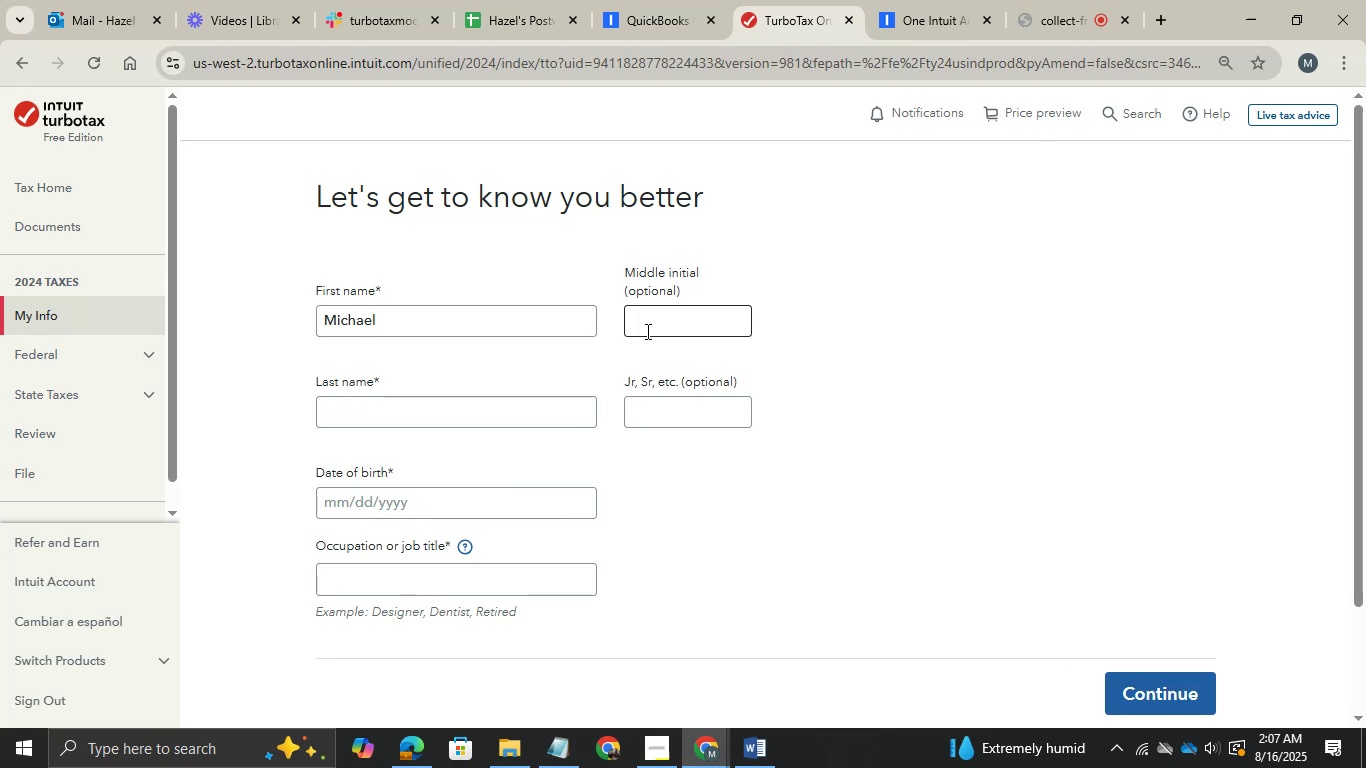 
key(Control+V)
 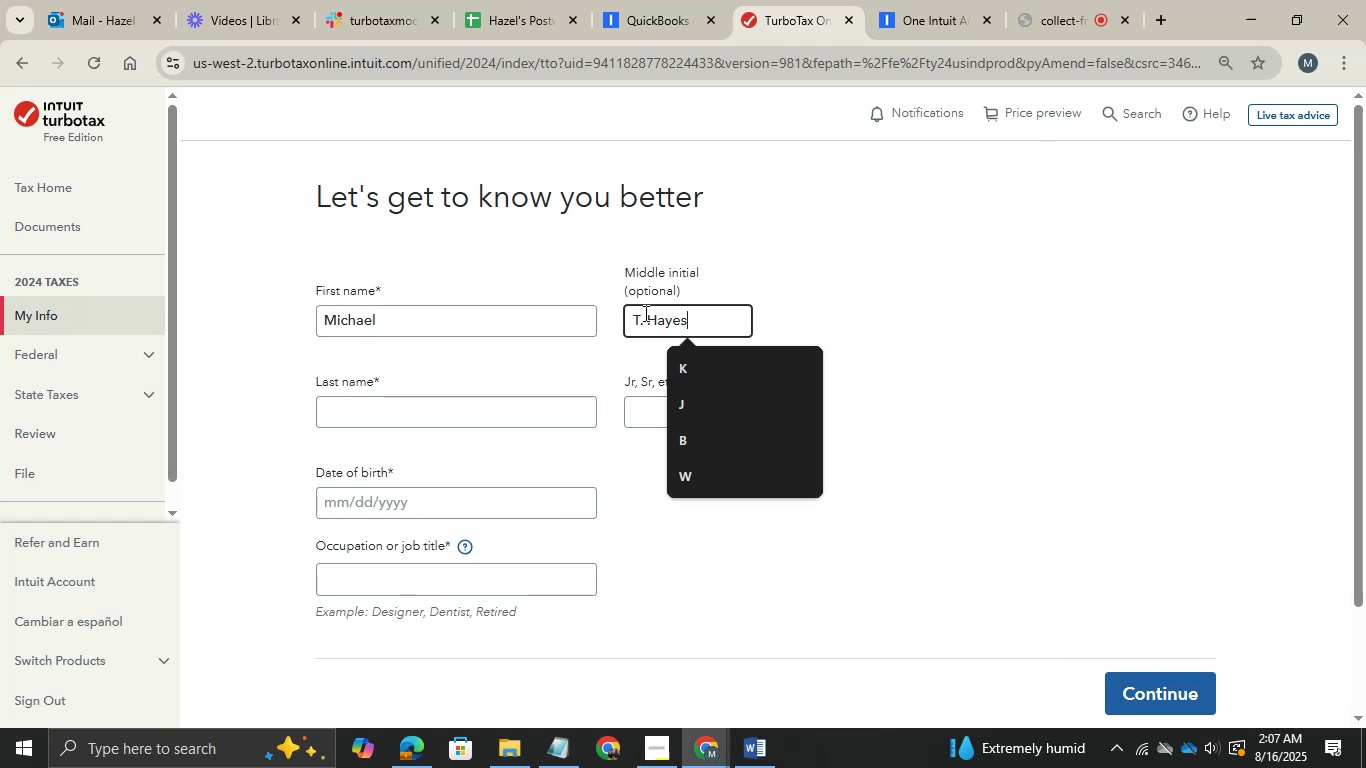 
key(Shift+ArrowLeft)
 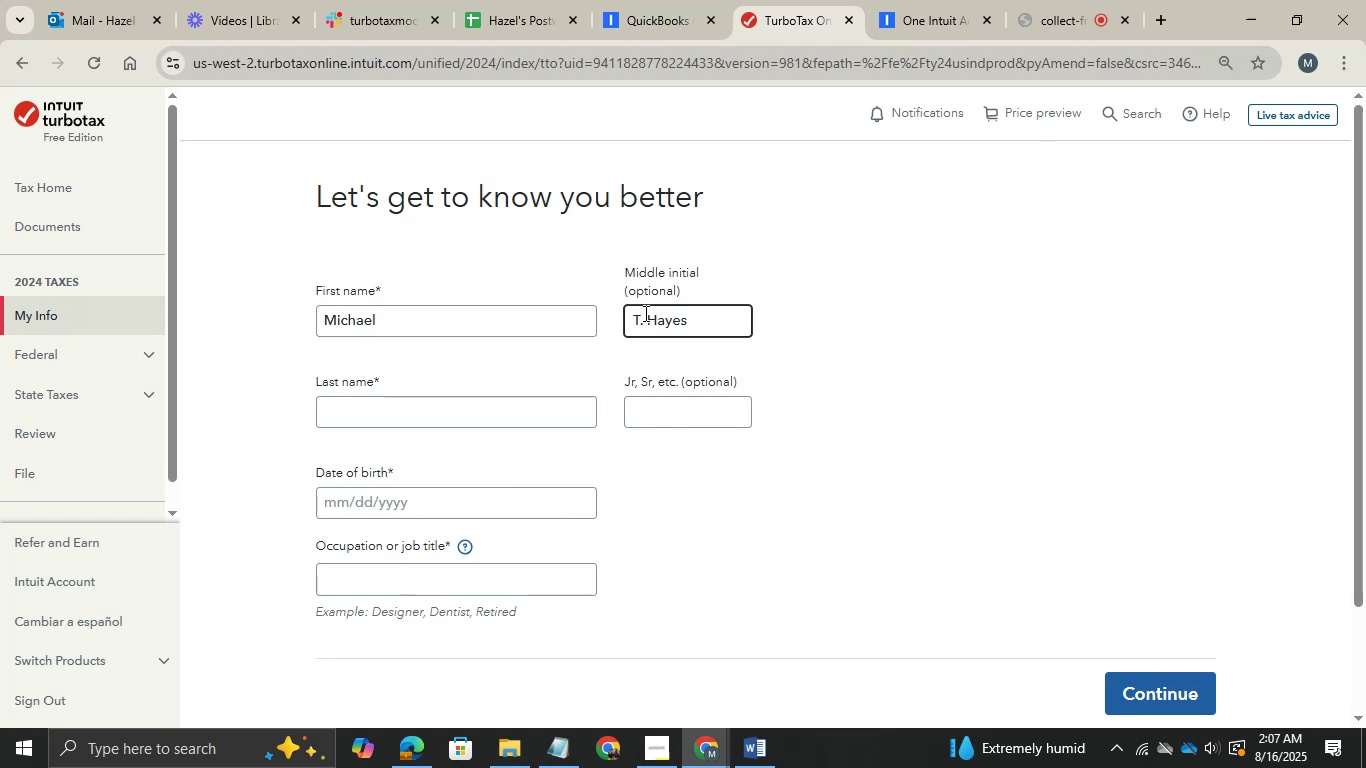 
key(Shift+ArrowLeft)
 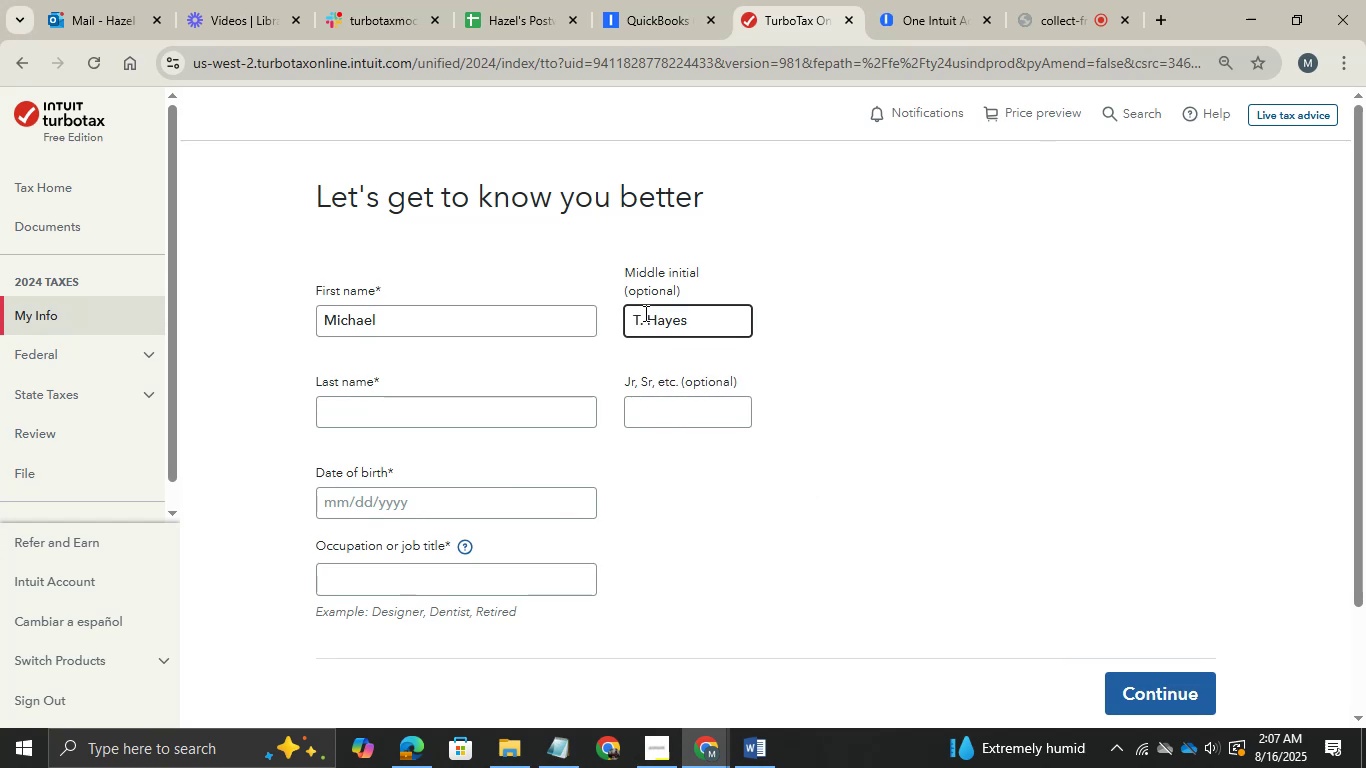 
key(Shift+ArrowLeft)
 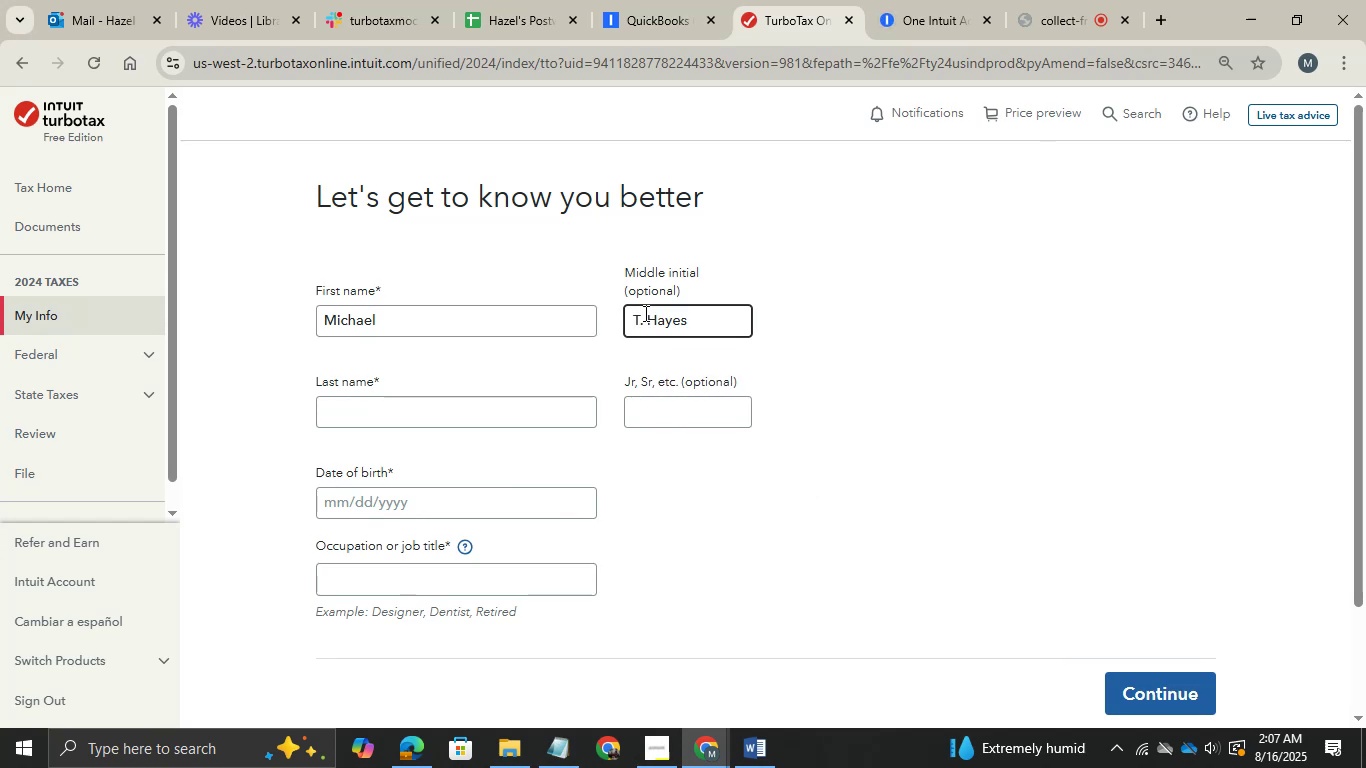 
key(Shift+ArrowLeft)
 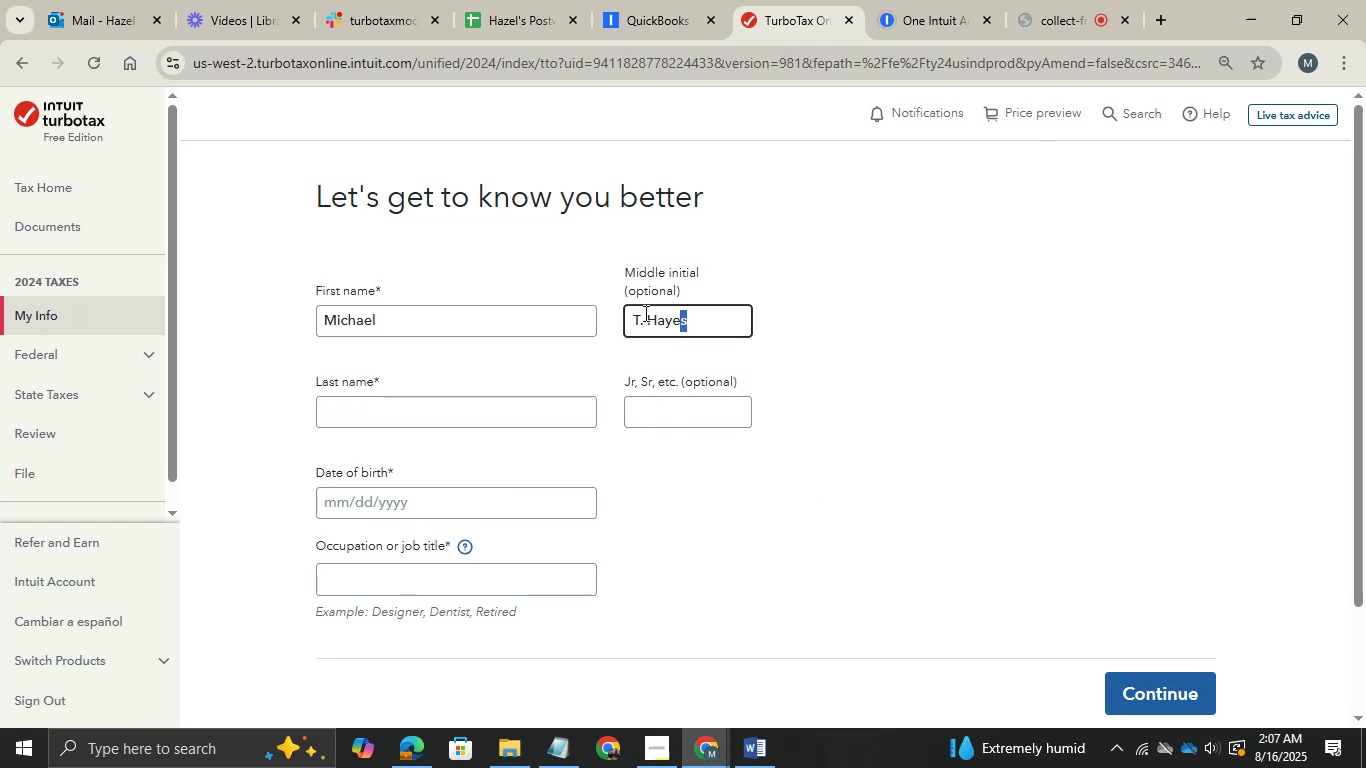 
key(Shift+ArrowLeft)
 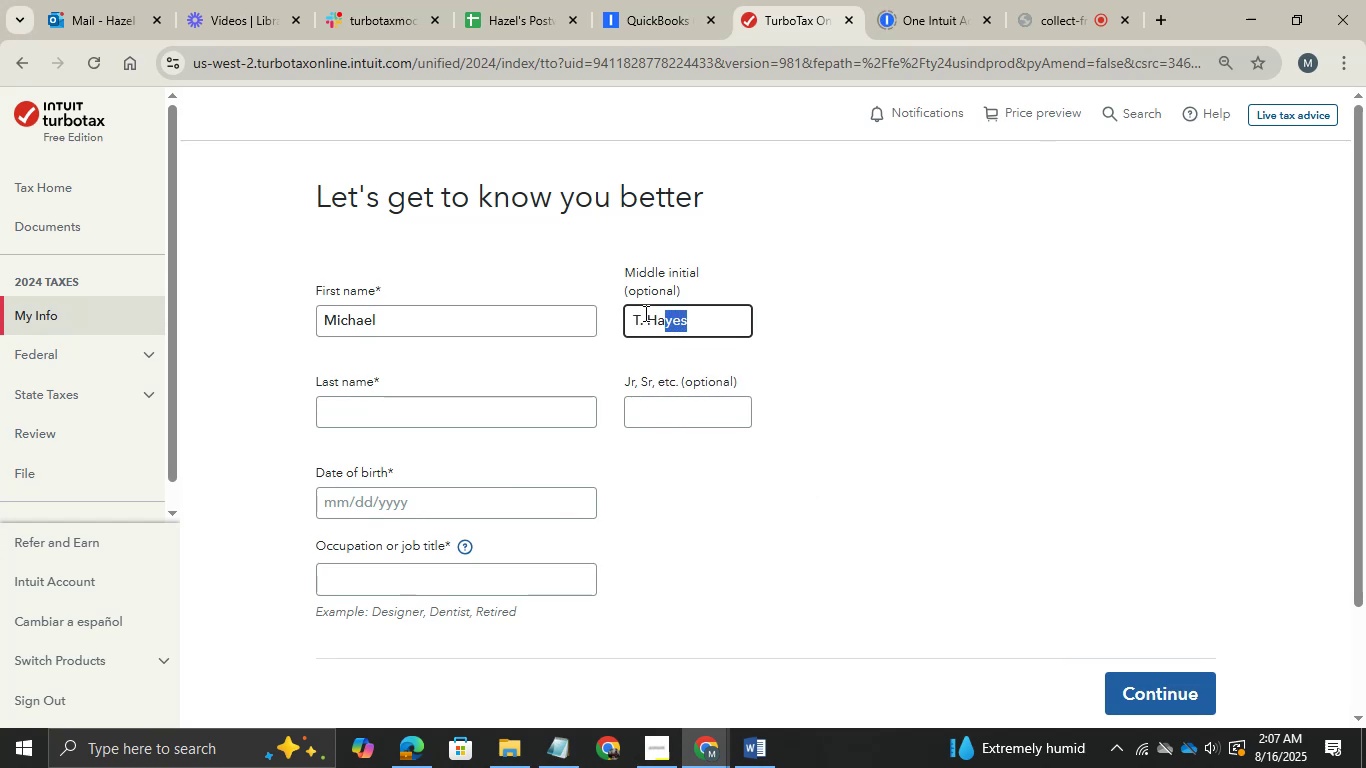 
key(Control+X)
 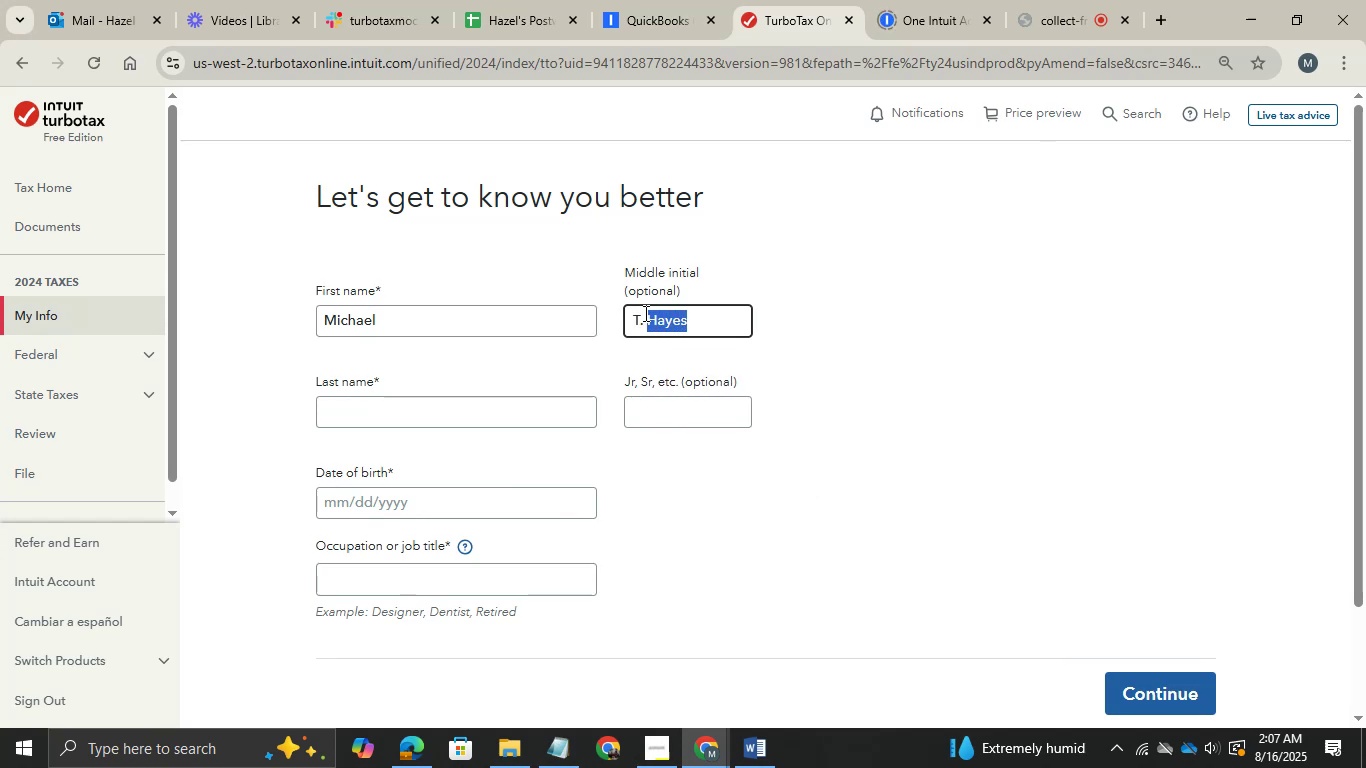 
key(Tab)
 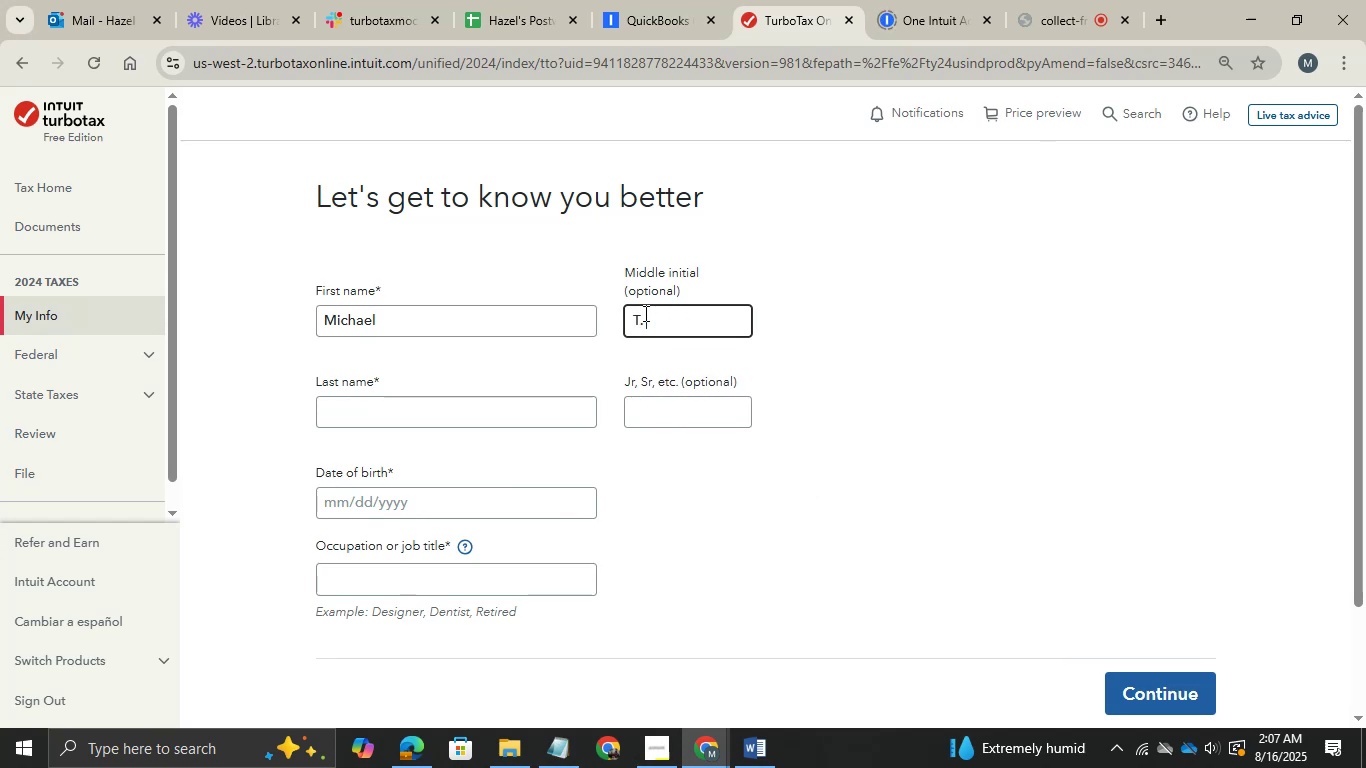 
key(Control+ControlLeft)
 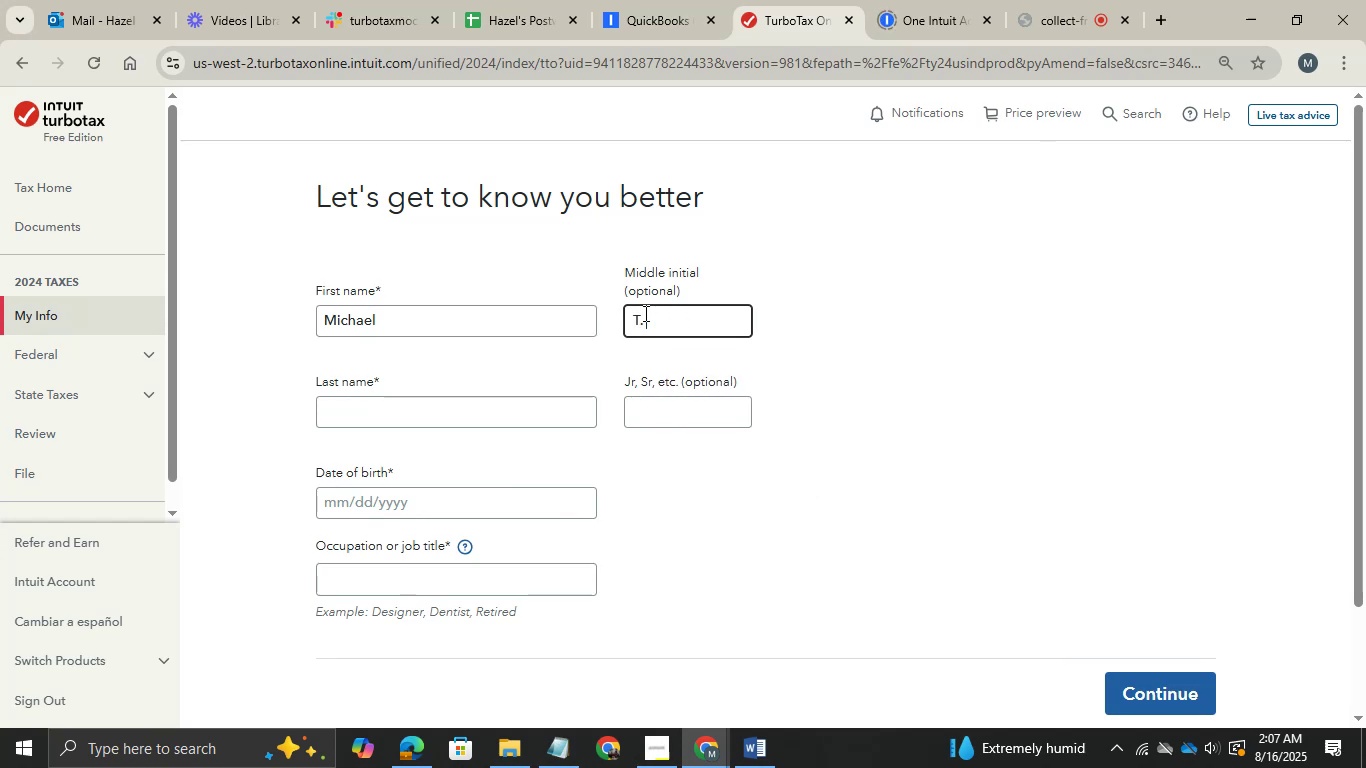 
key(Control+V)
 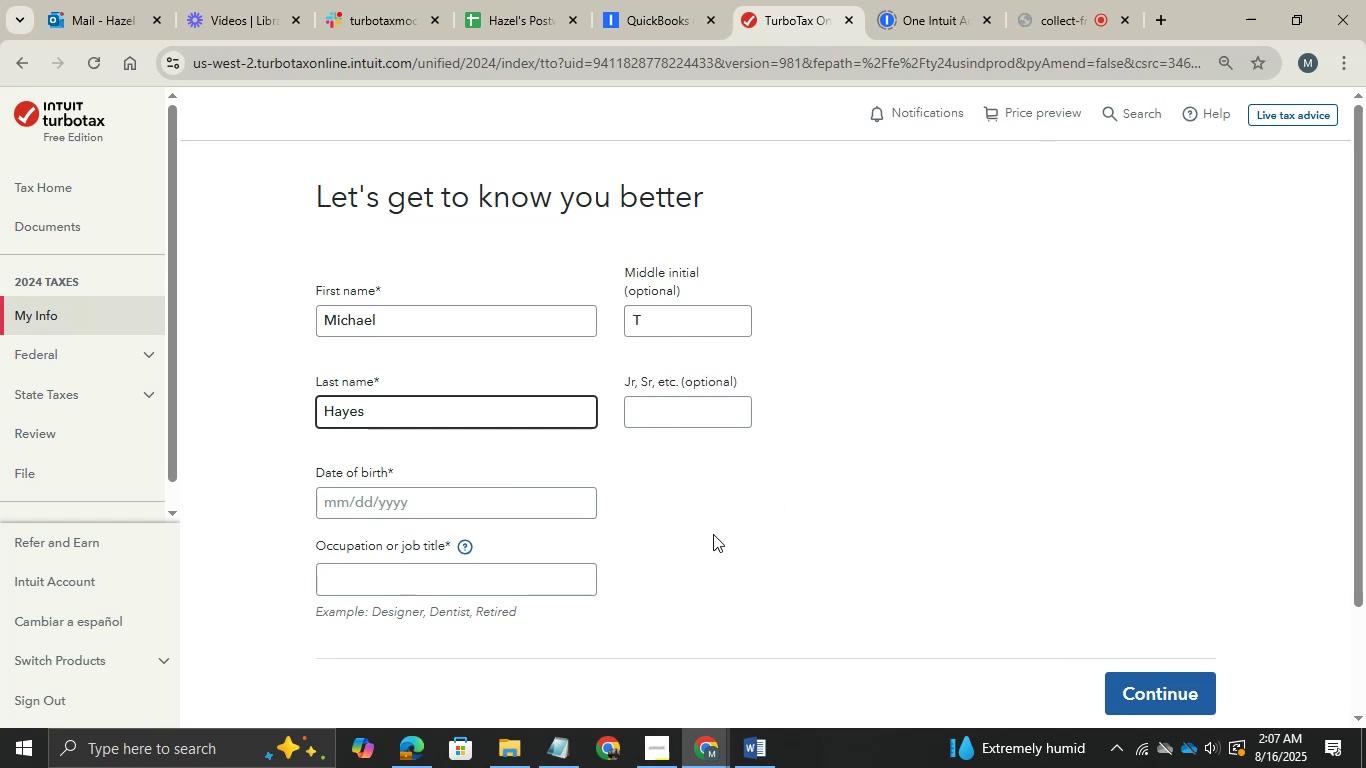 
left_click([413, 511])
 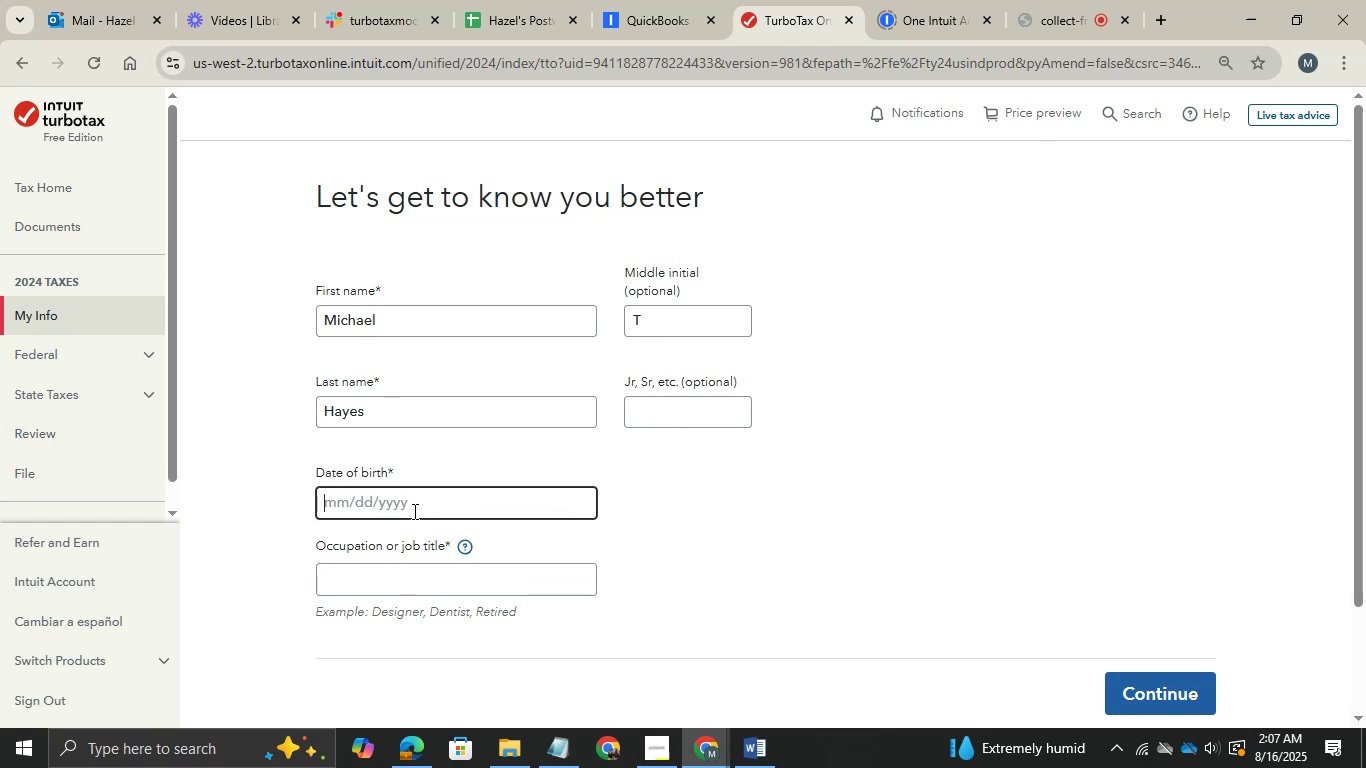 
type(12/31/2)
key(Backspace)
type(19999)
 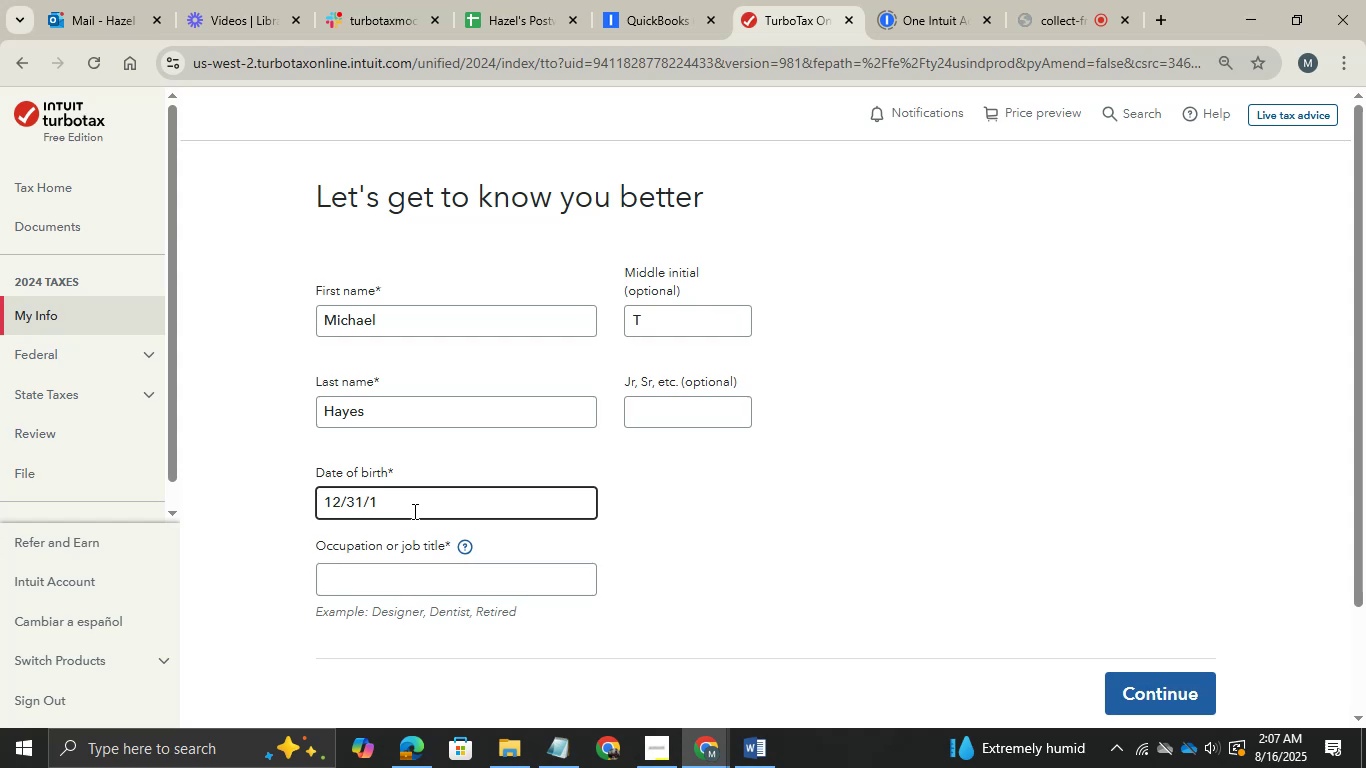 
left_click([413, 511])
 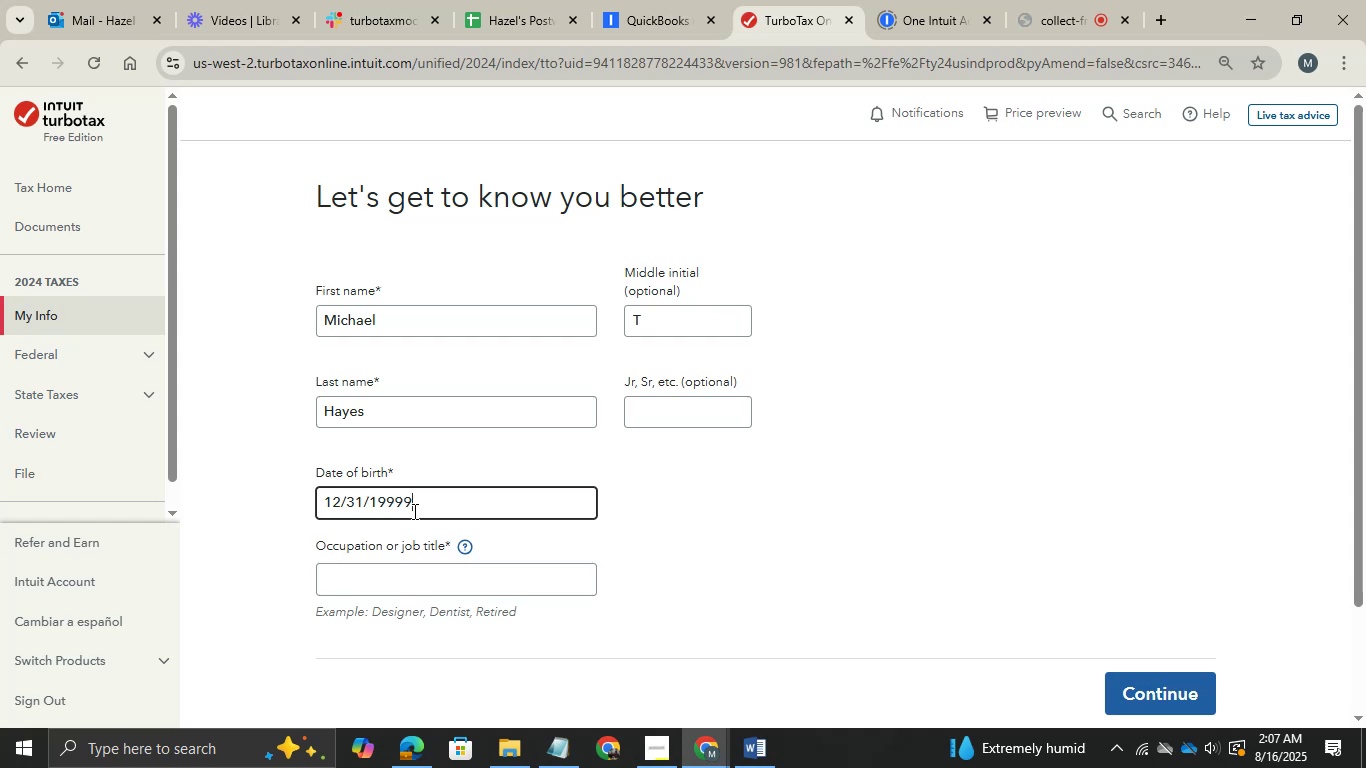 
key(Tab)
 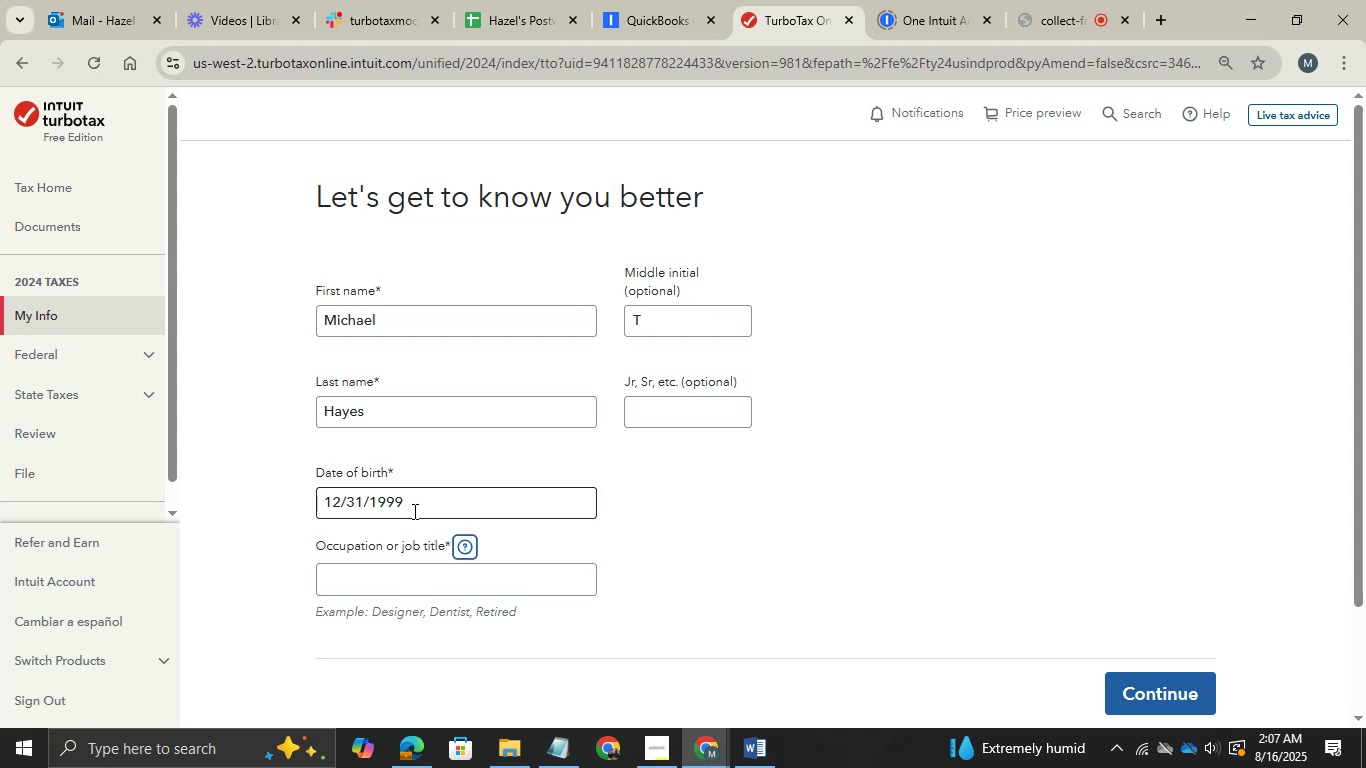 
hold_key(key=AltLeft, duration=0.63)
 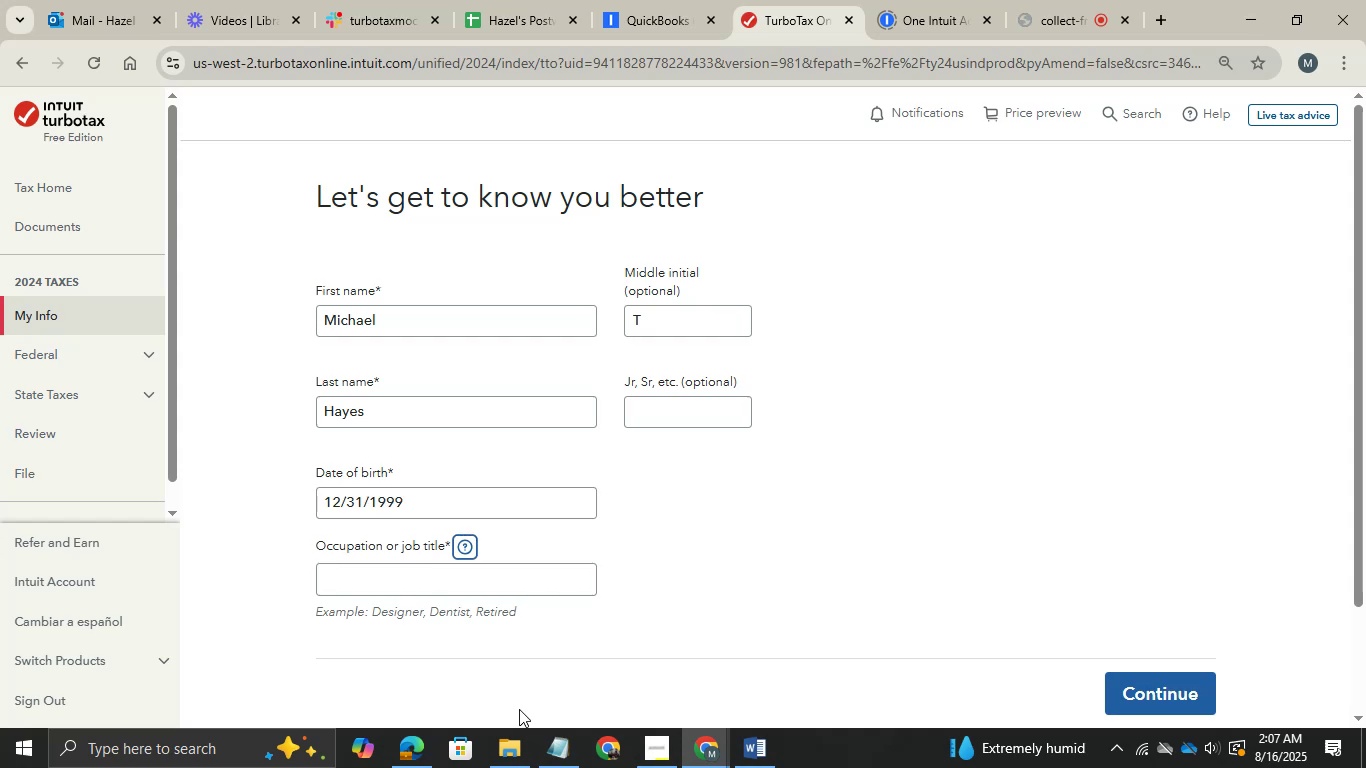 
hold_key(key=Tab, duration=6.66)
 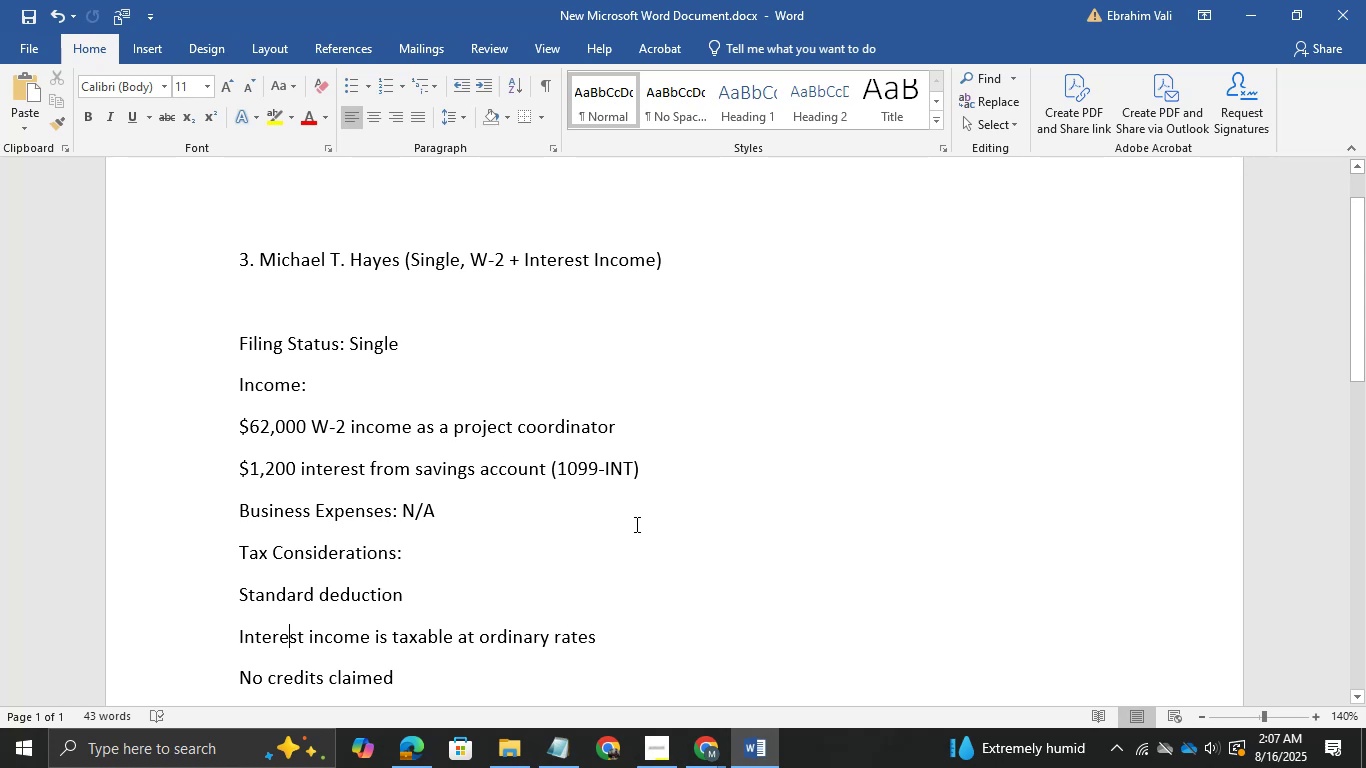 
key(Alt+AltLeft)
 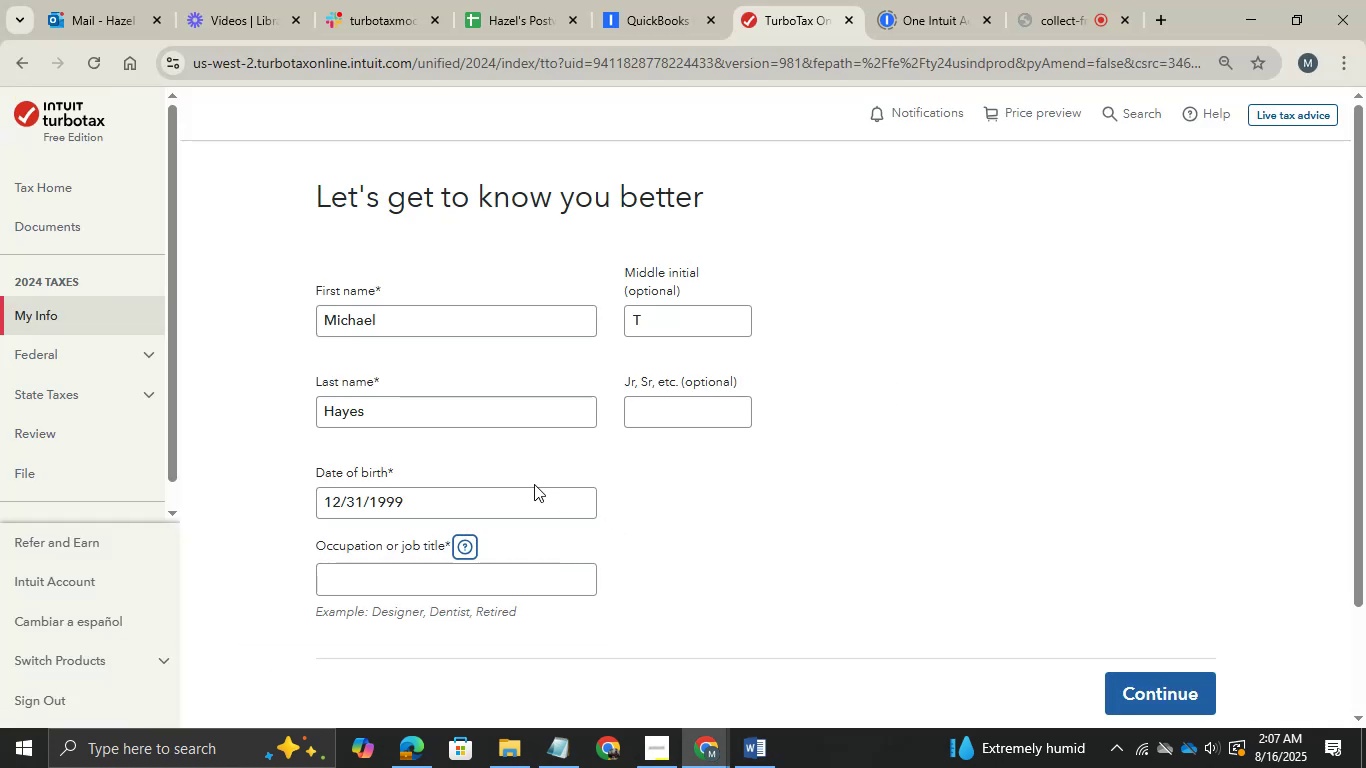 
left_click([415, 574])
 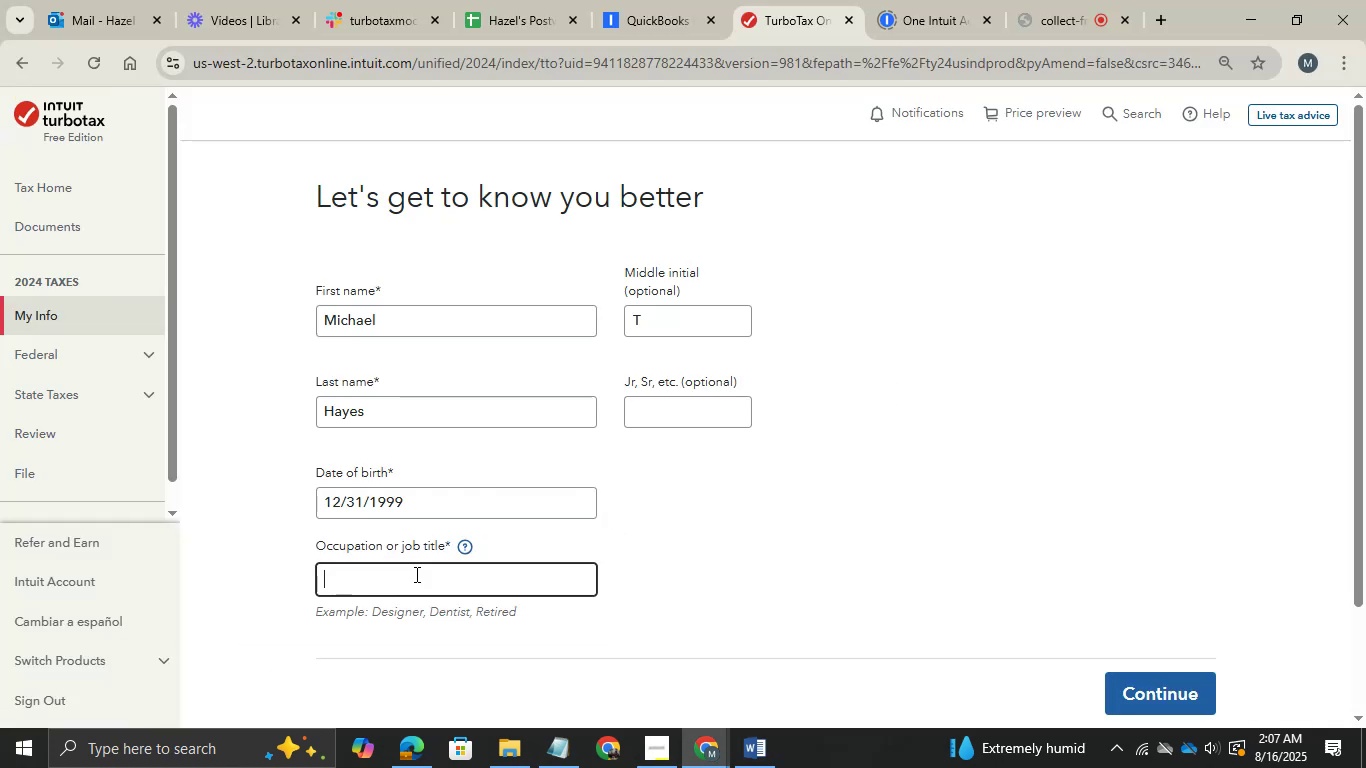 
type(empl)
 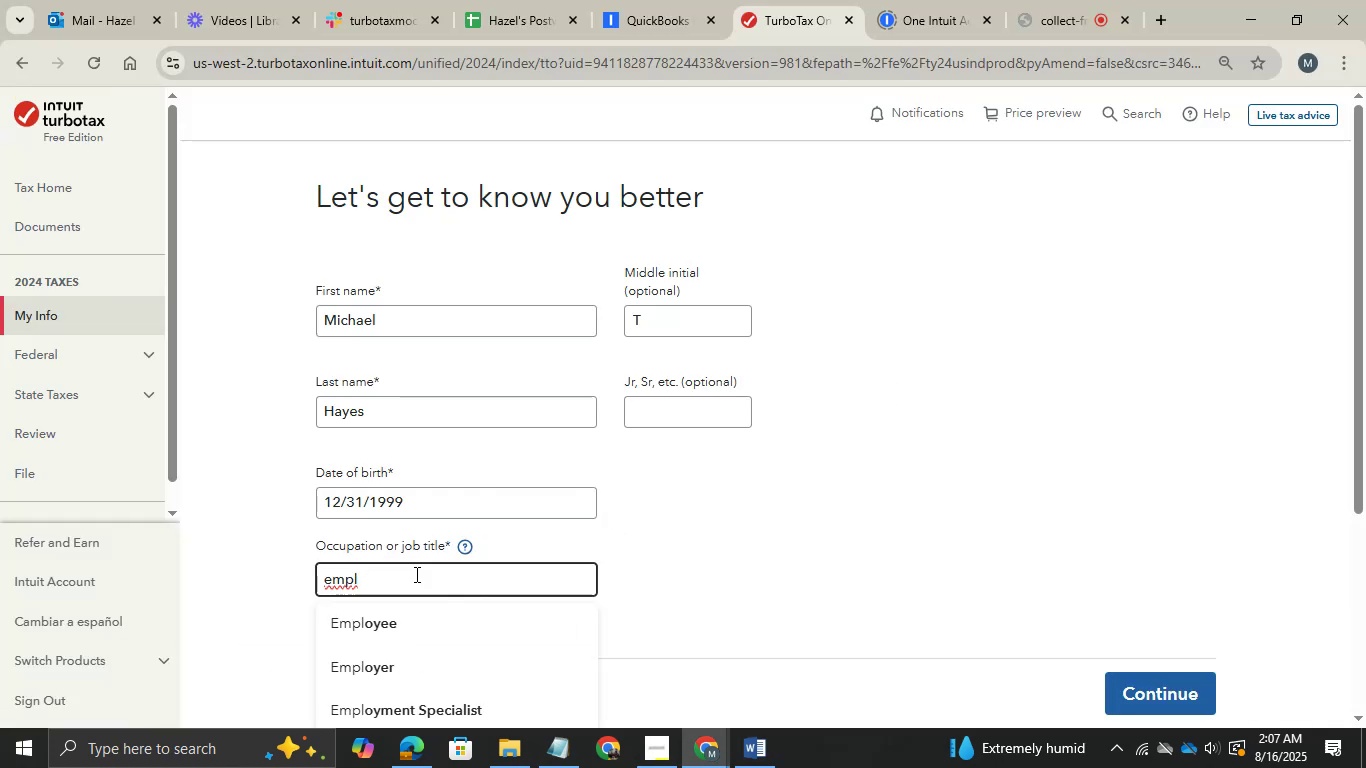 
left_click([393, 630])
 